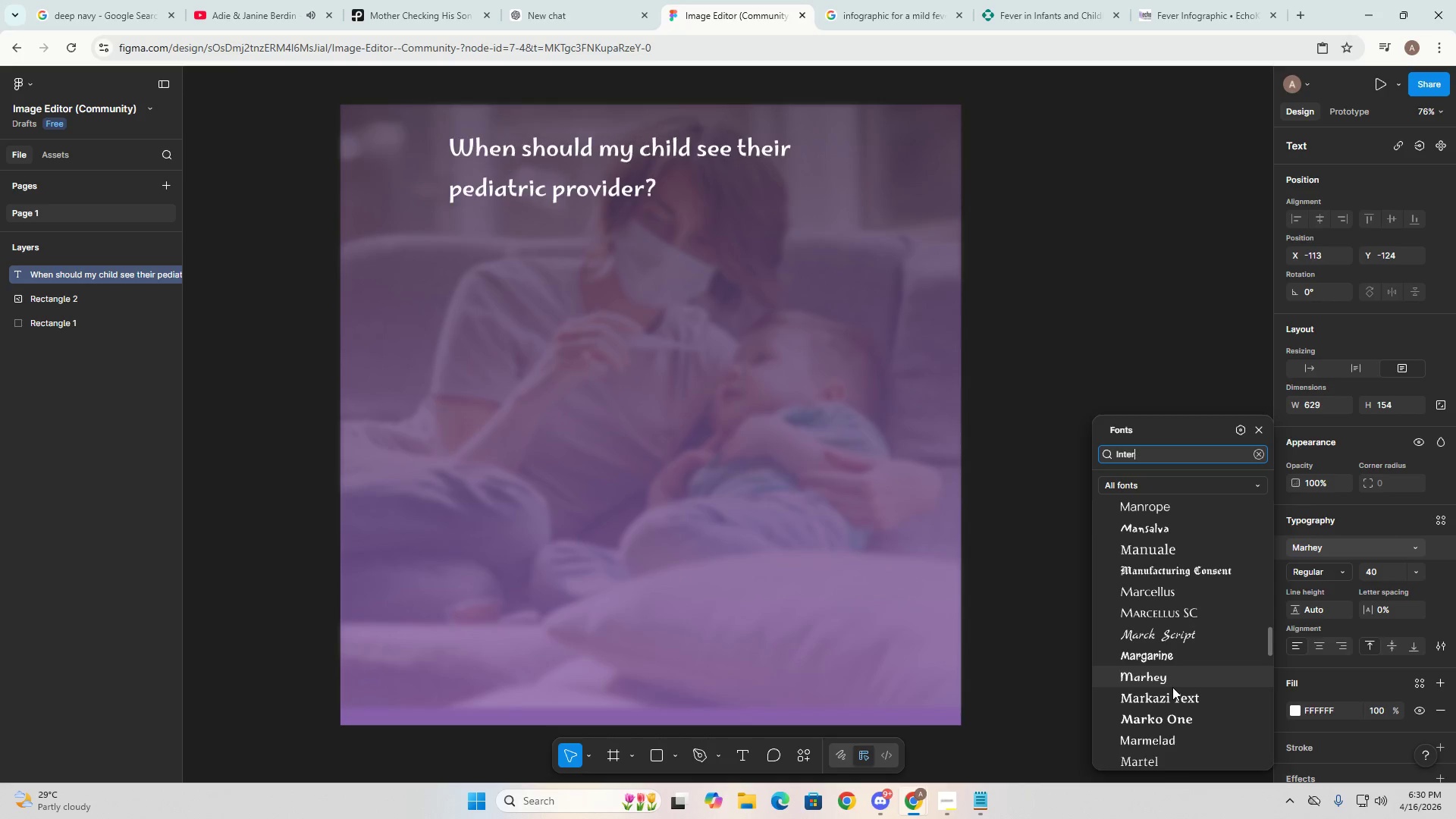 
scroll: coordinate [1172, 694], scroll_direction: down, amount: 5.0
 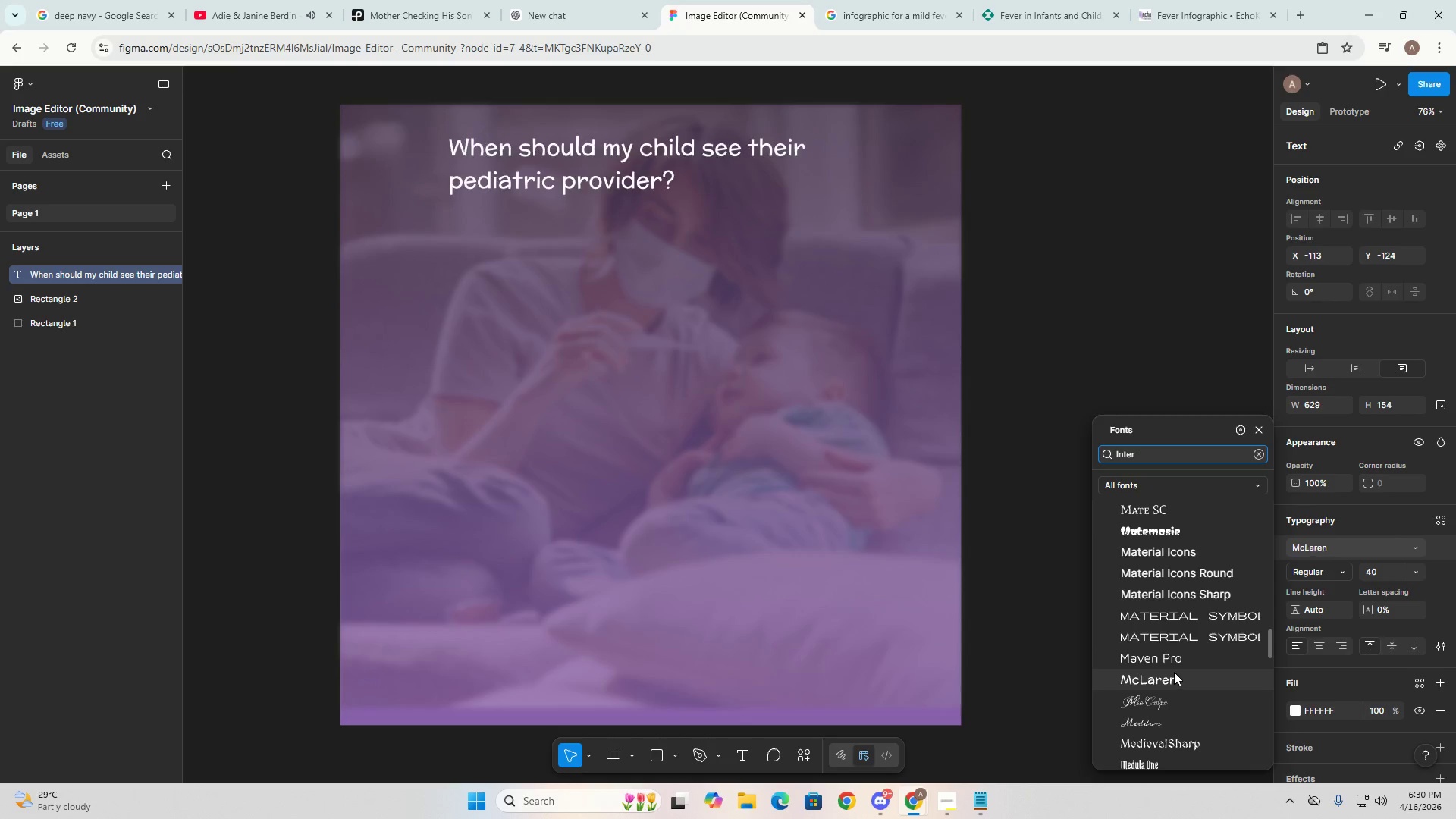 
scroll: coordinate [1174, 672], scroll_direction: up, amount: 1.0
 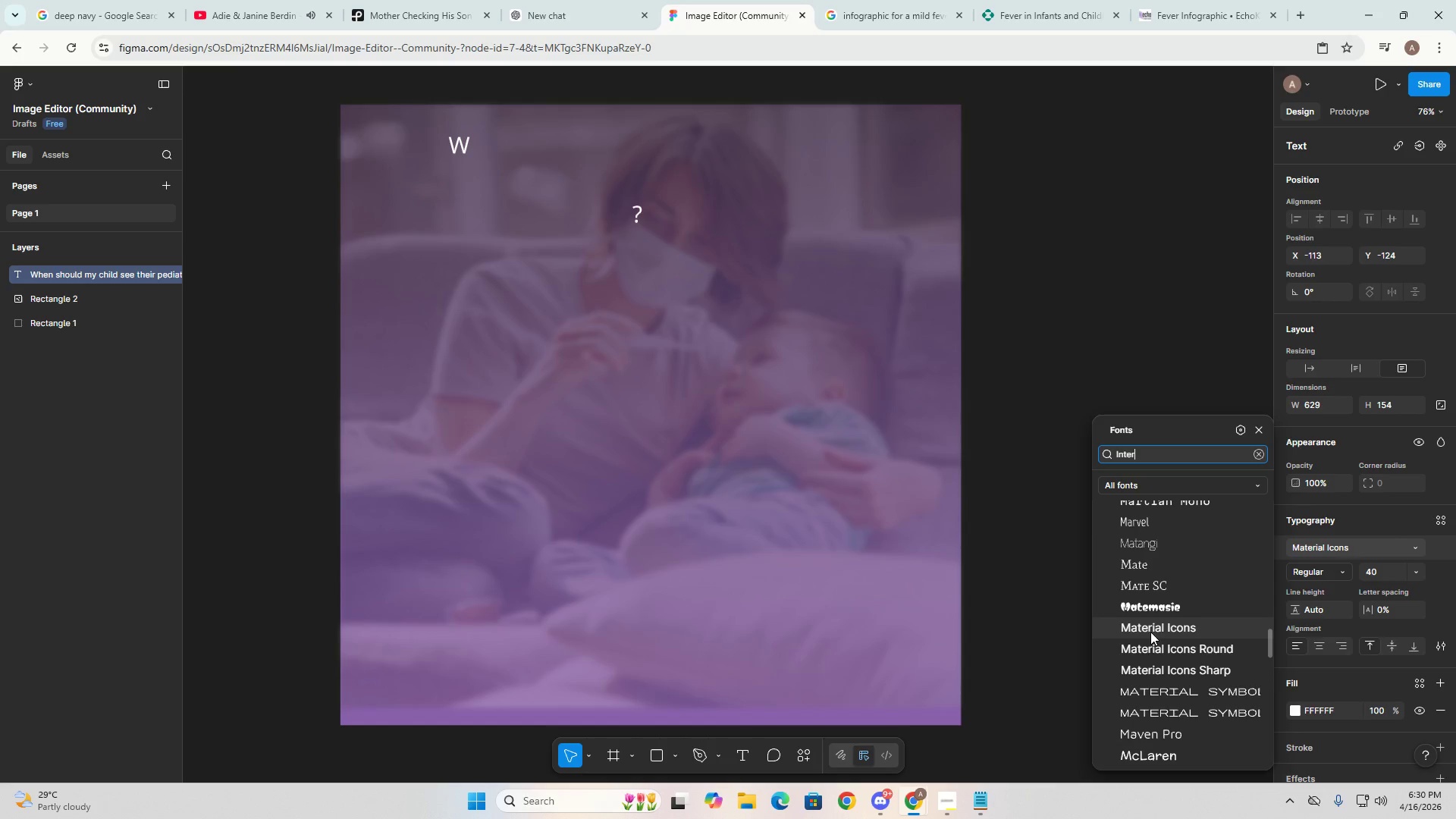 
scroll: coordinate [1197, 693], scroll_direction: down, amount: 5.0
 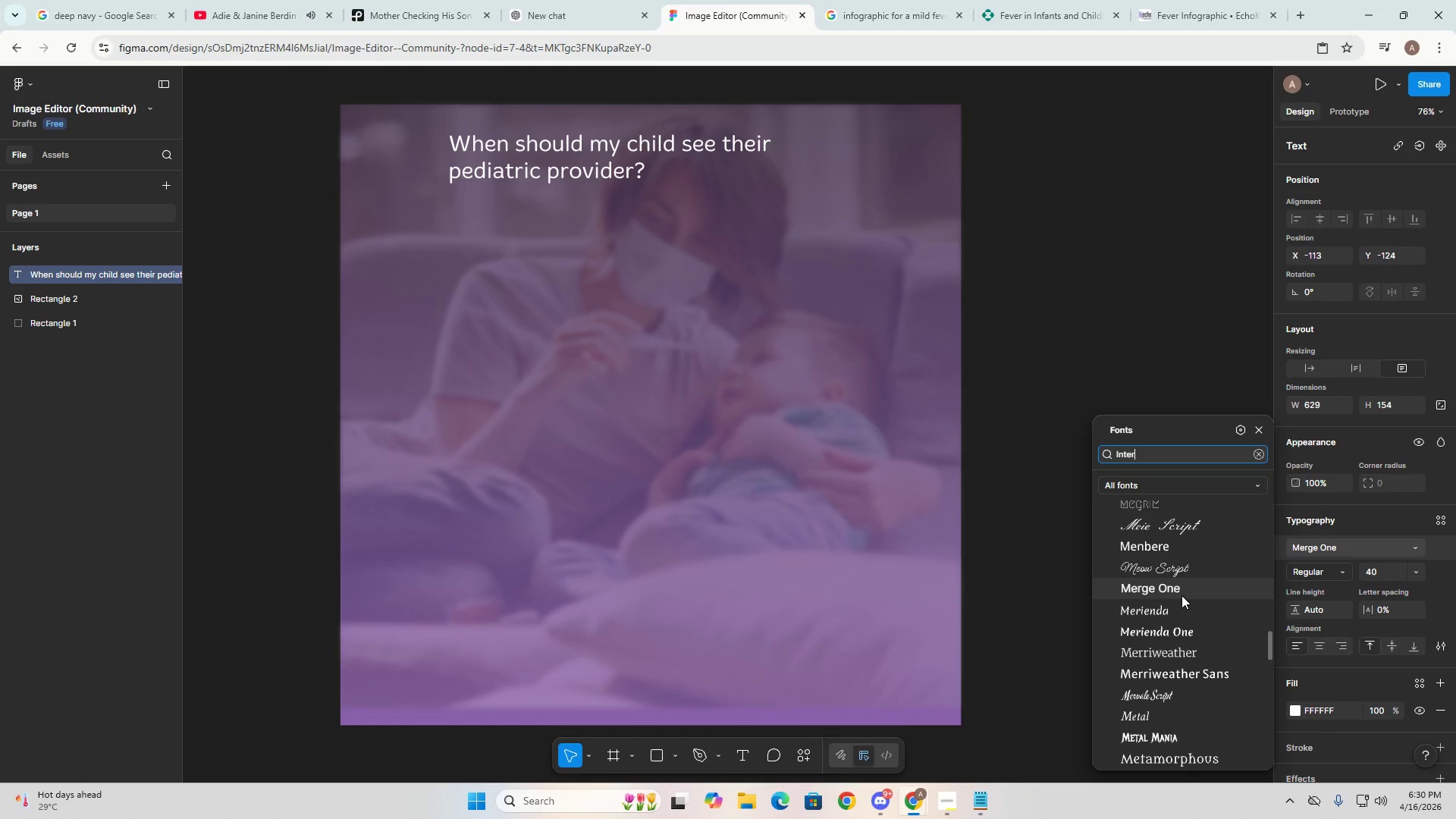 
left_click([1181, 595])
 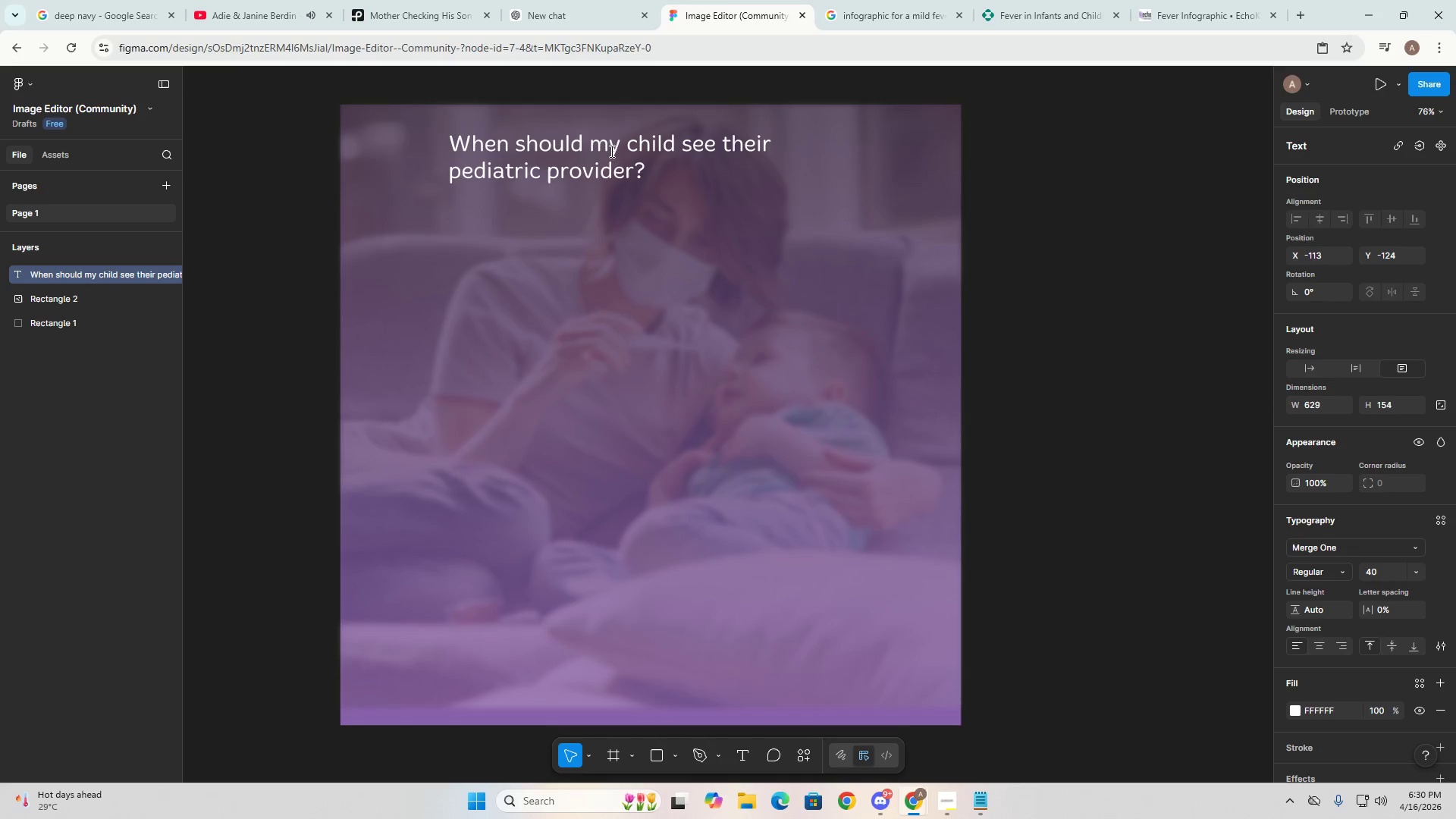 
left_click([609, 148])
 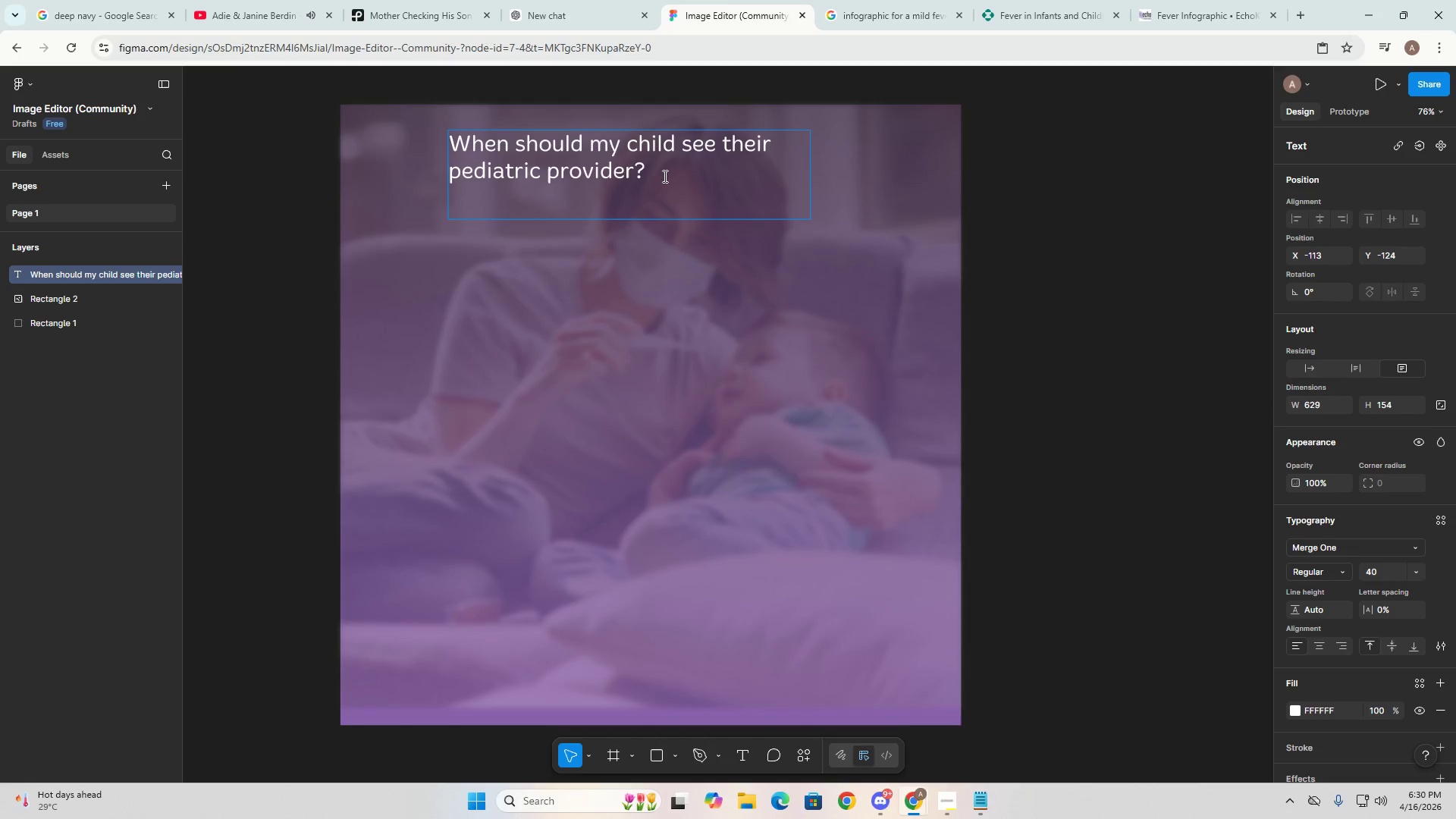 
right_click([585, 157])
 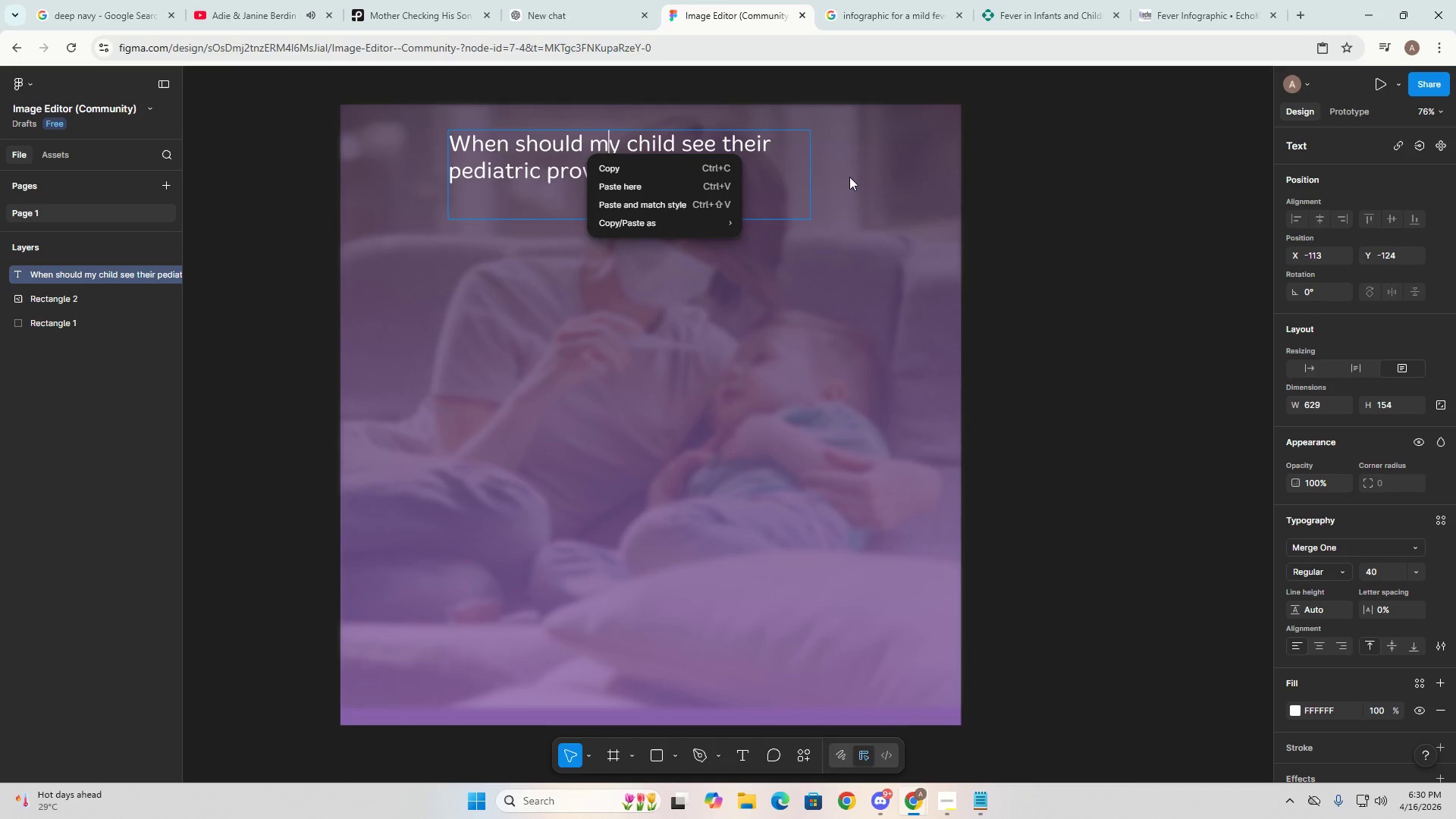 
left_click([1031, 178])
 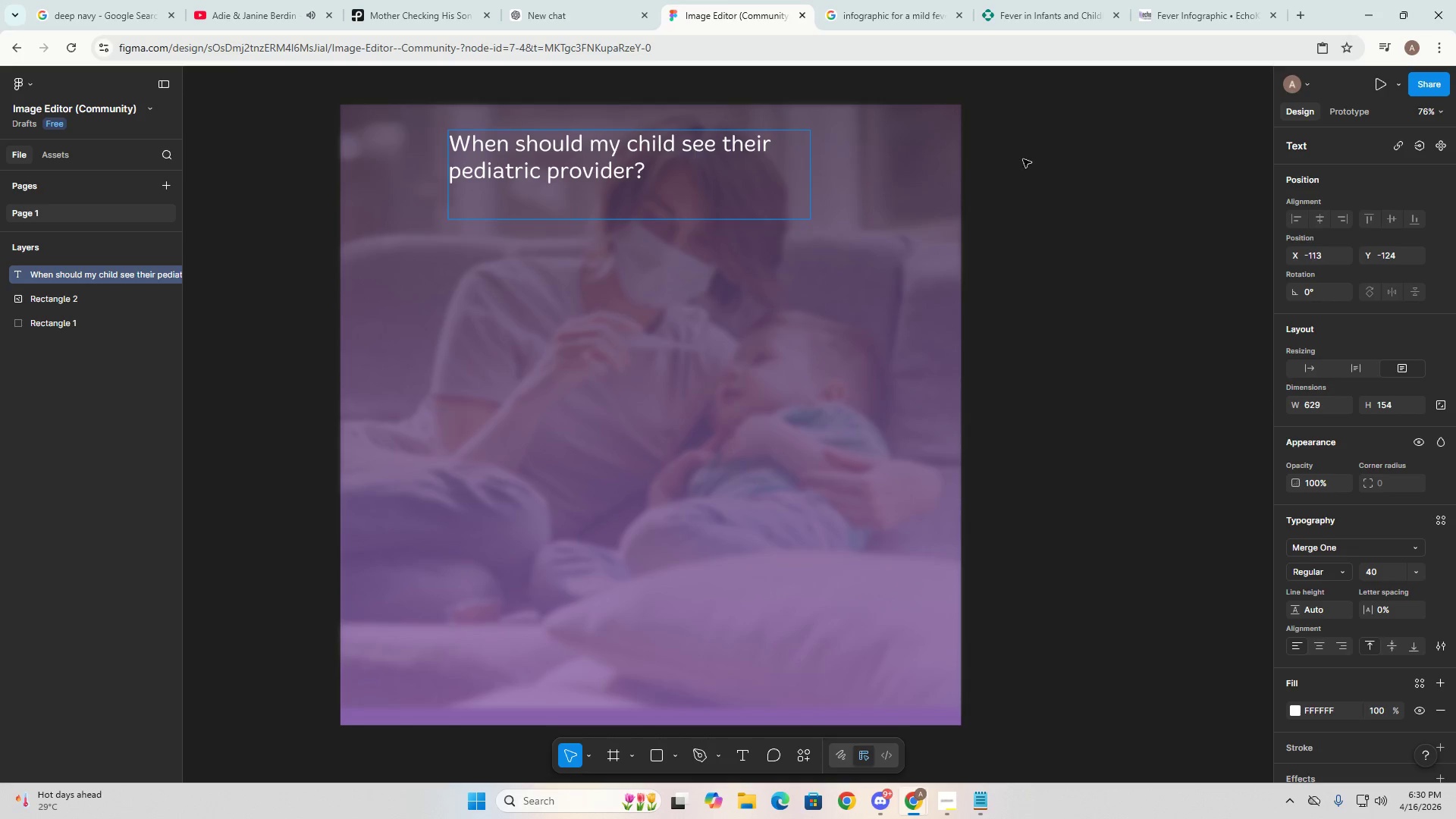 
left_click([1095, 160])
 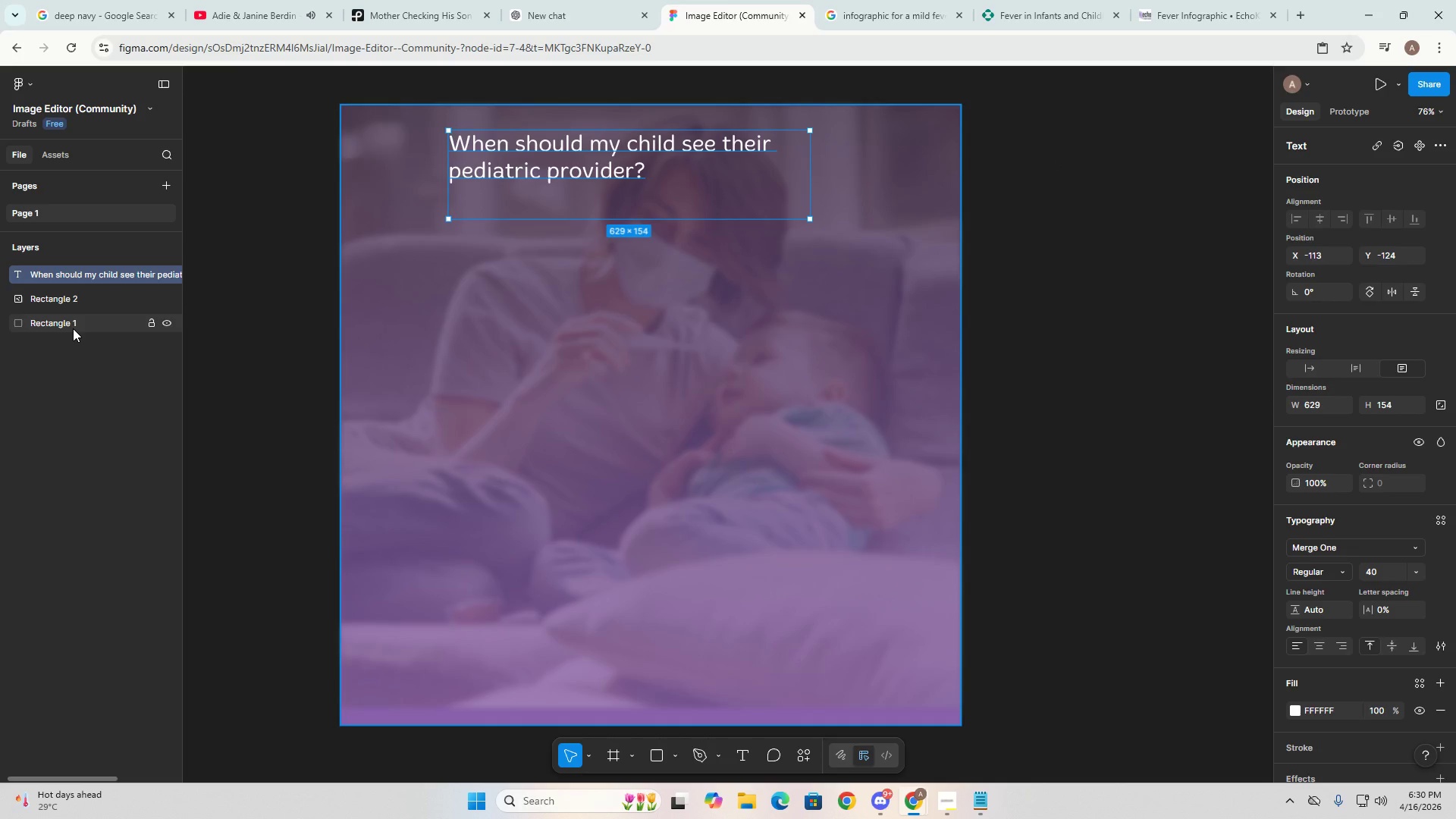 
left_click([83, 306])
 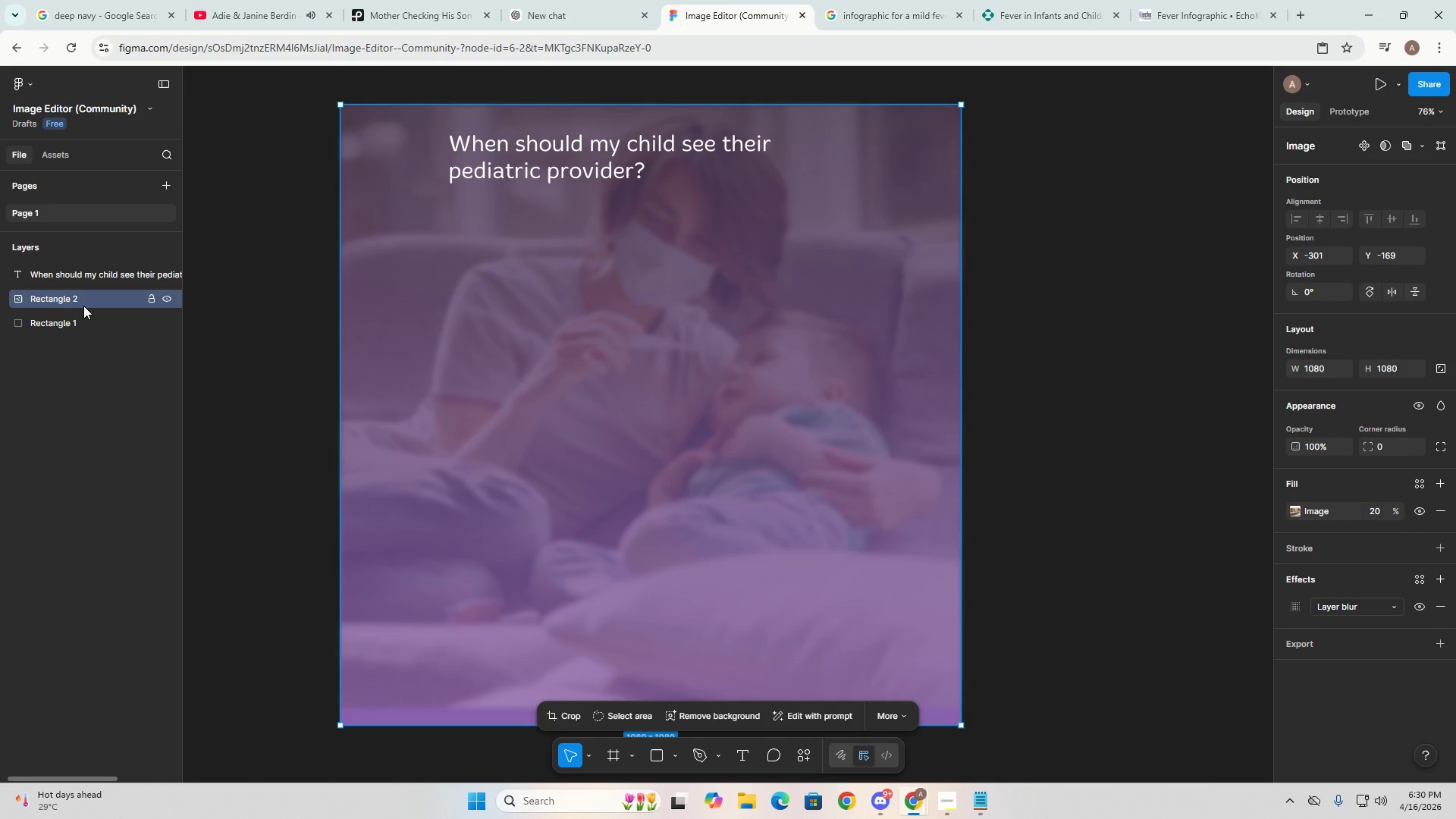 
right_click([83, 306])
 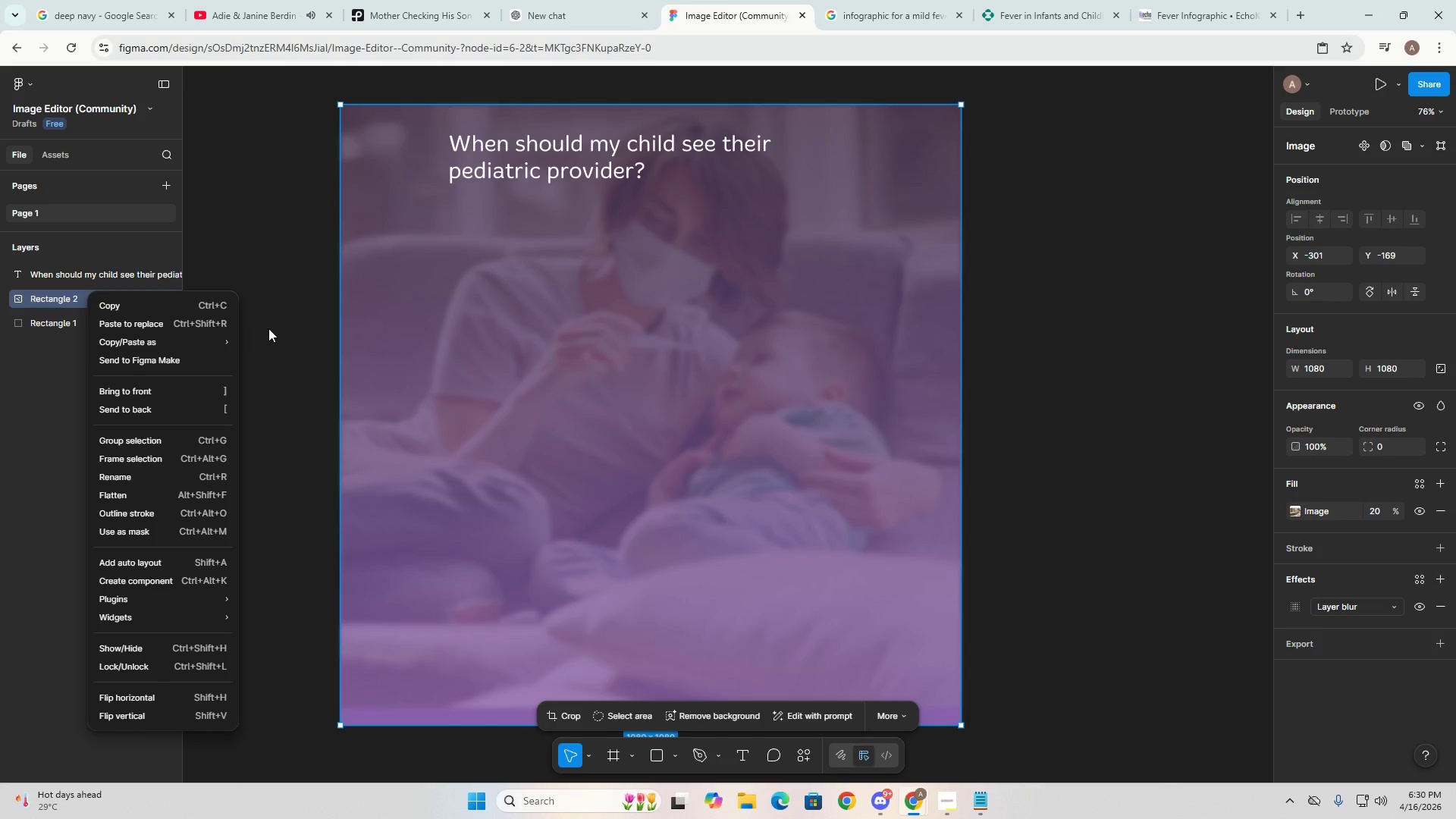 
left_click([268, 328])
 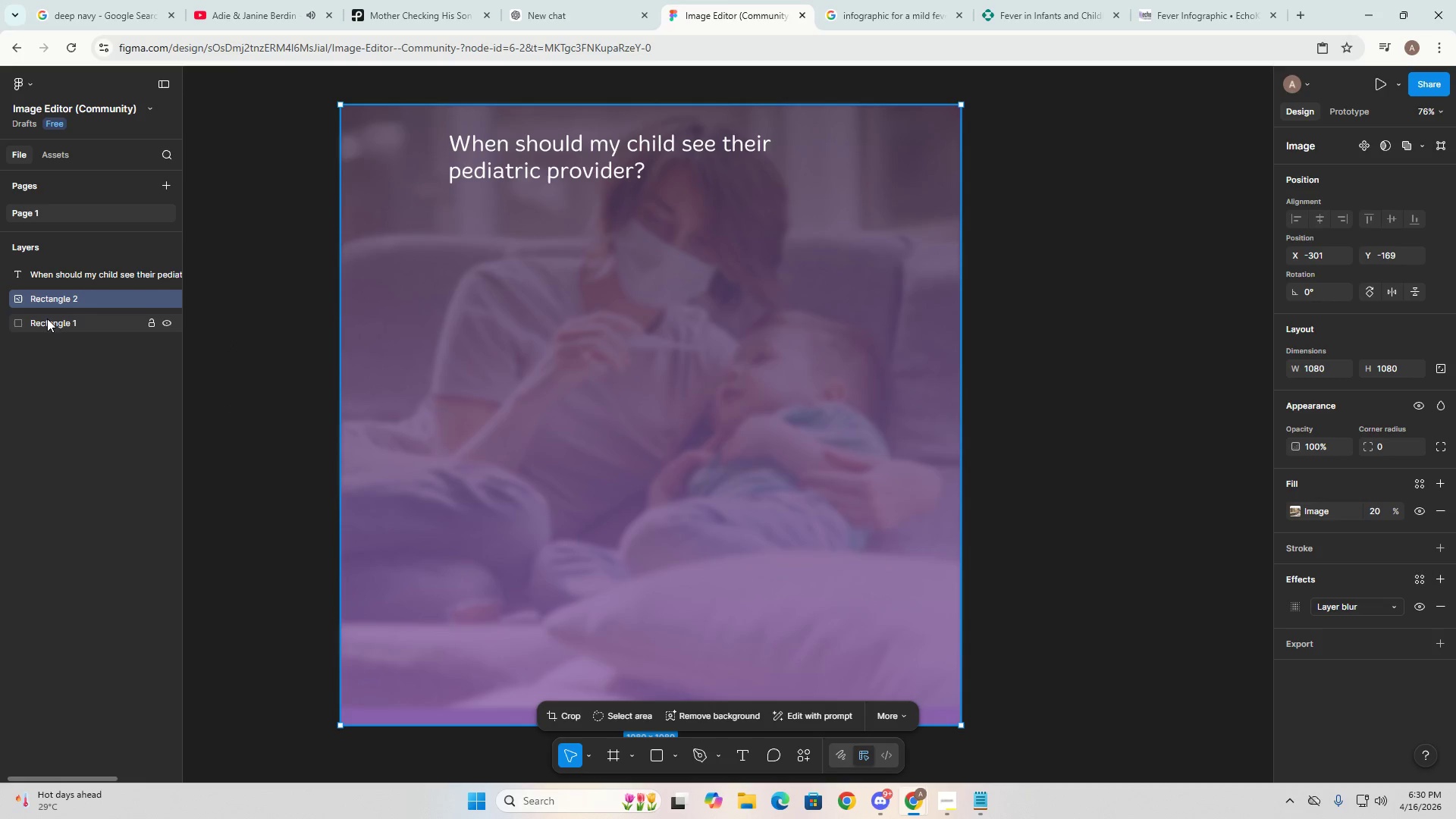 
left_click([40, 322])
 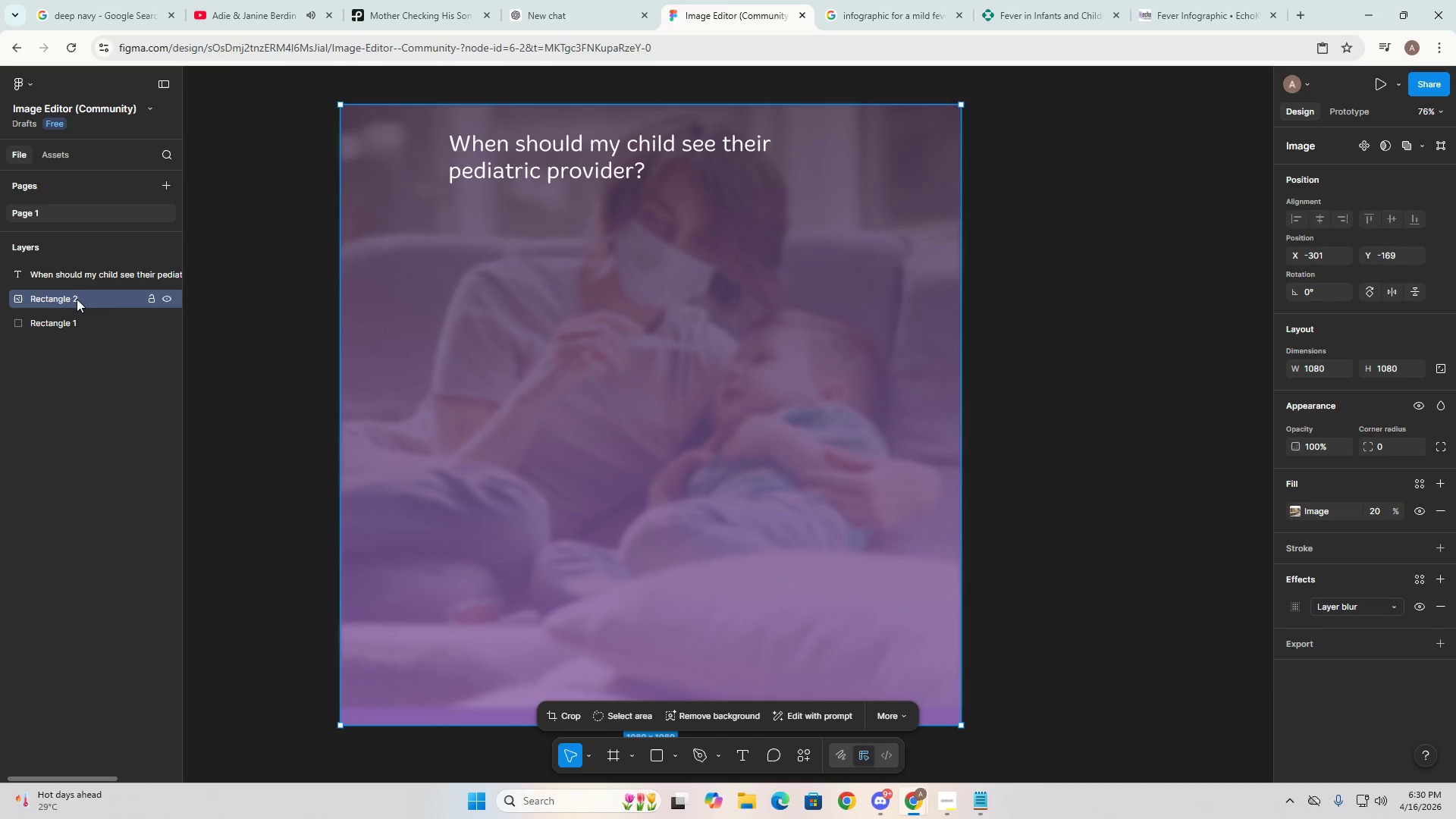 
double_click([71, 278])
 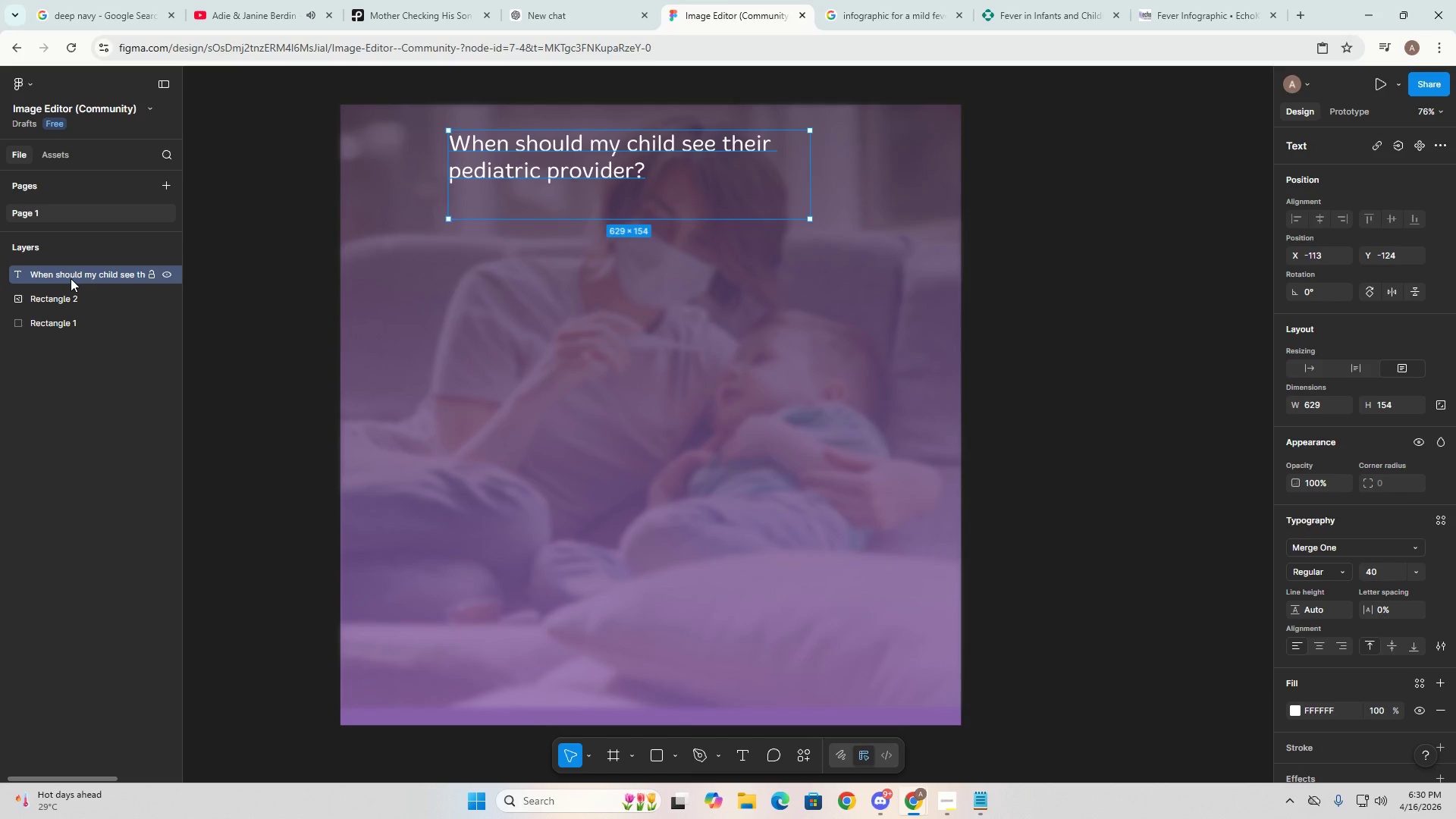 
right_click([71, 278])
 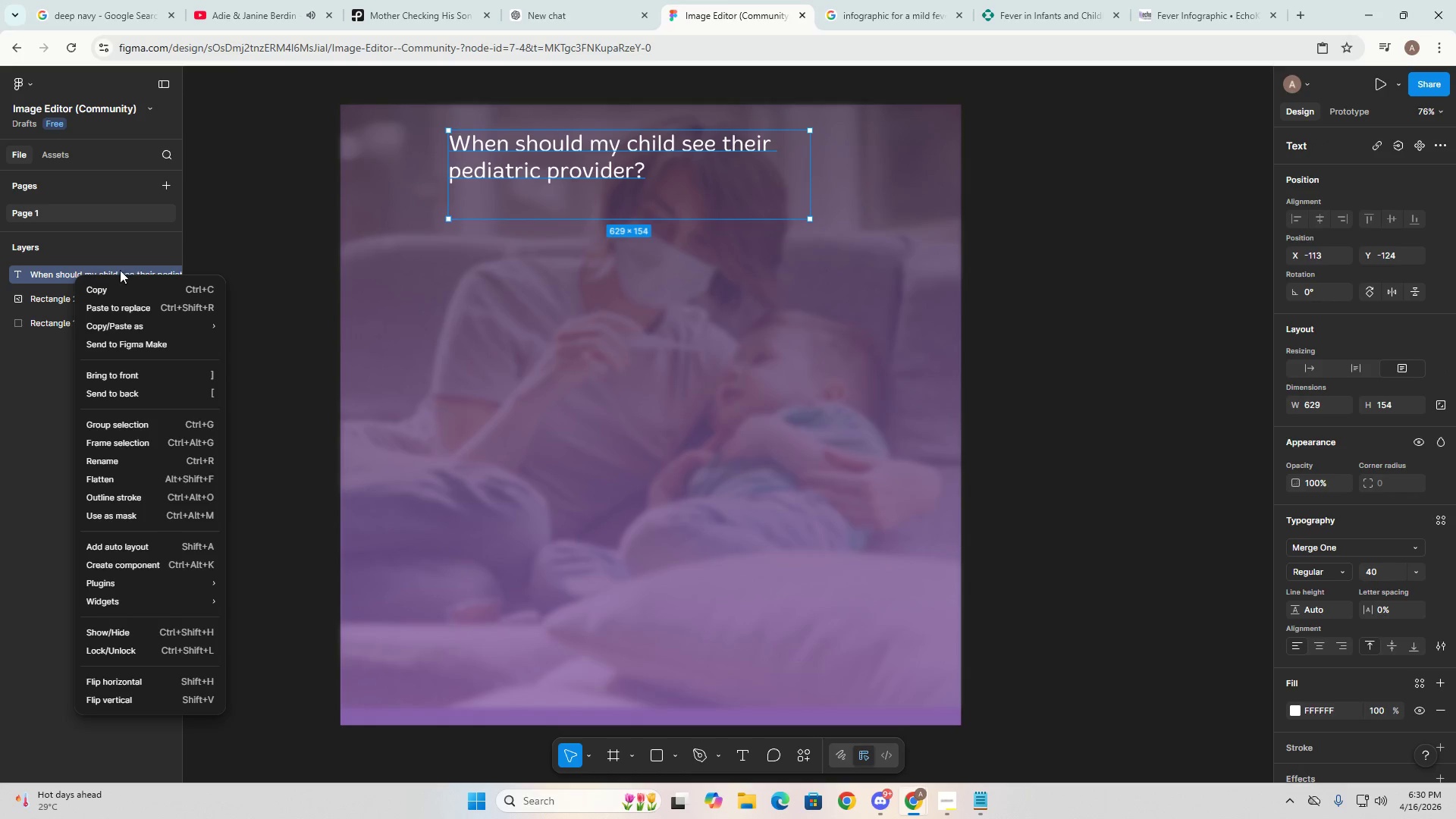 
left_click([44, 270])
 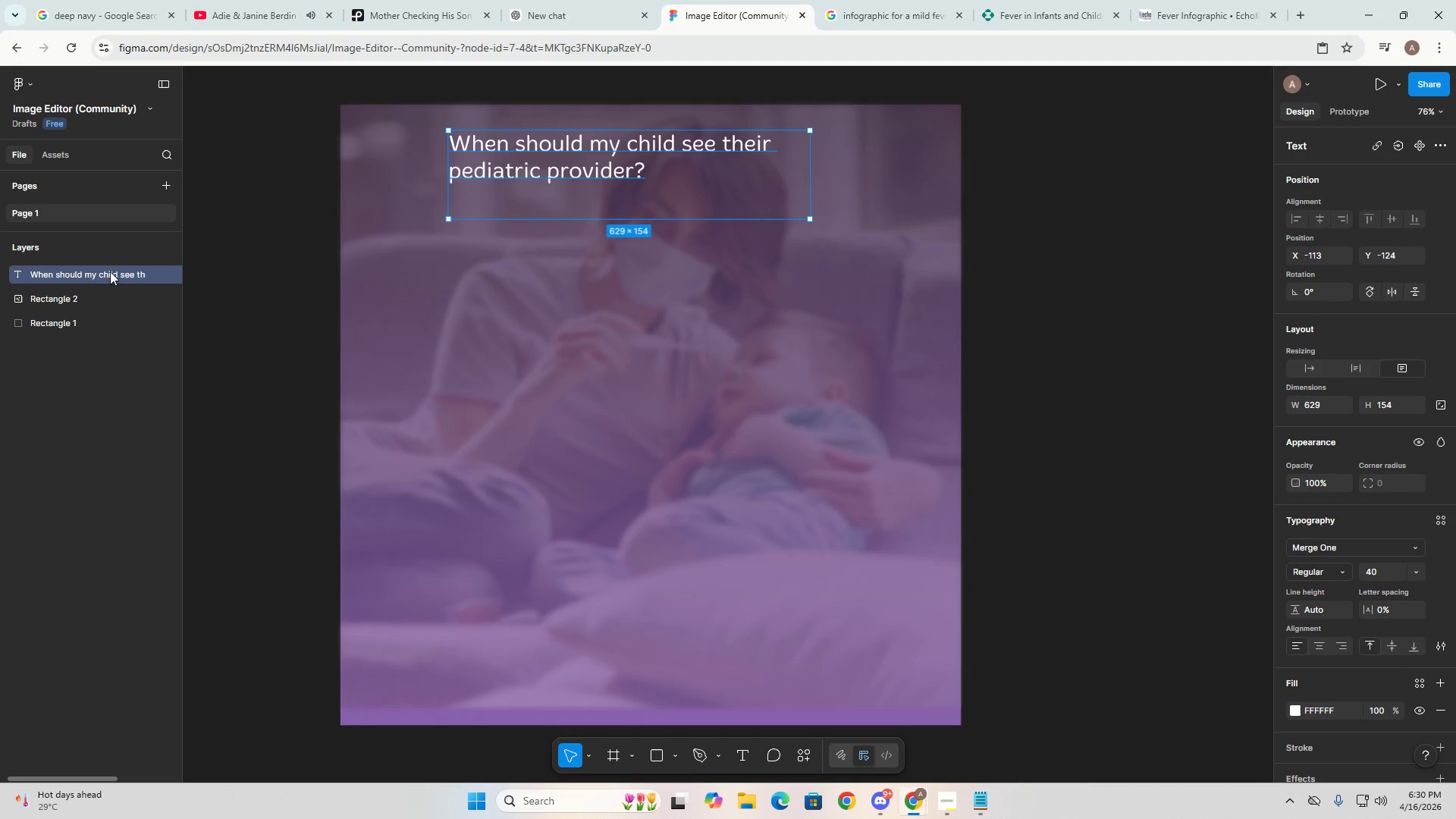 
left_click([108, 271])
 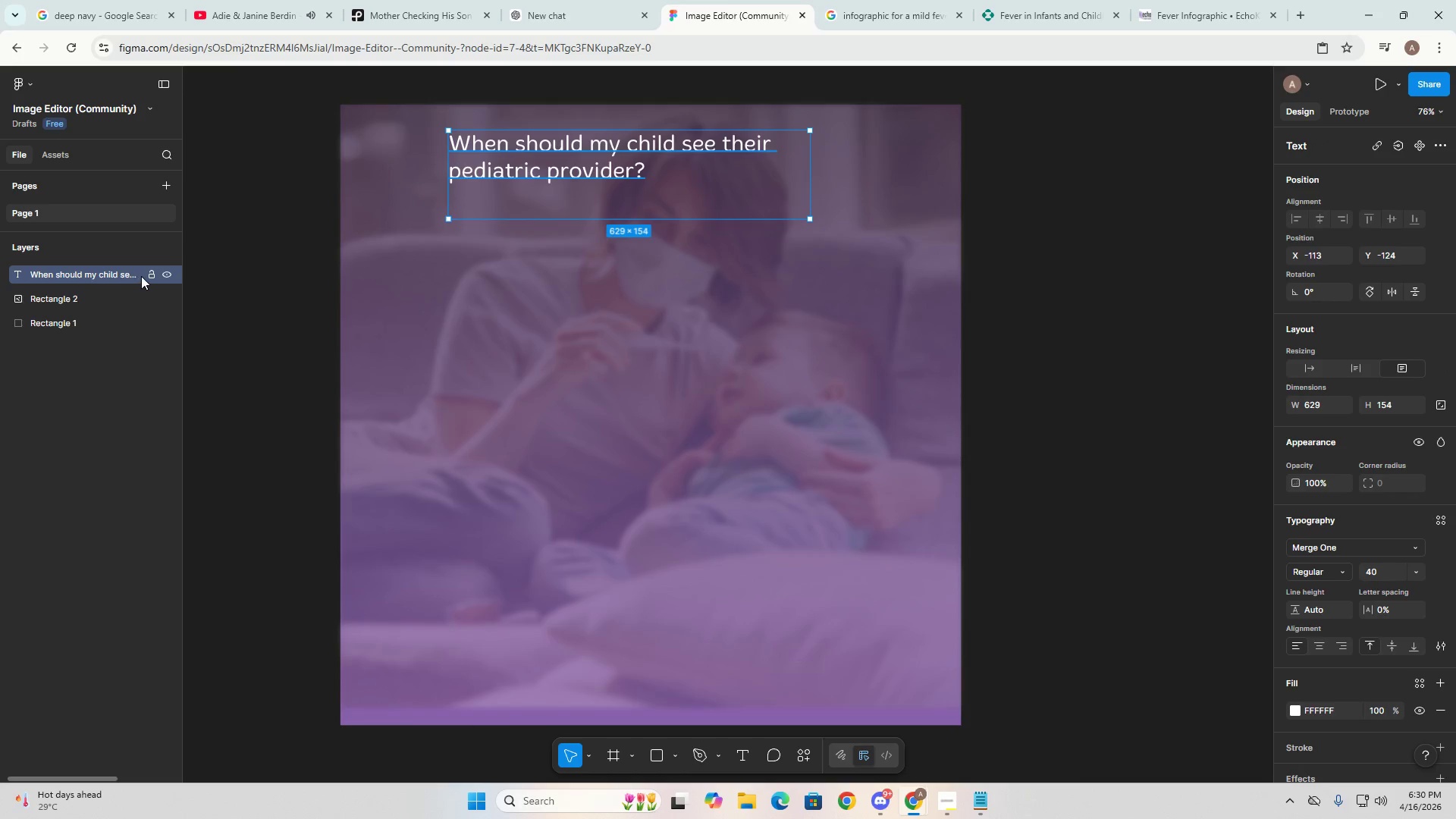 
left_click([150, 274])
 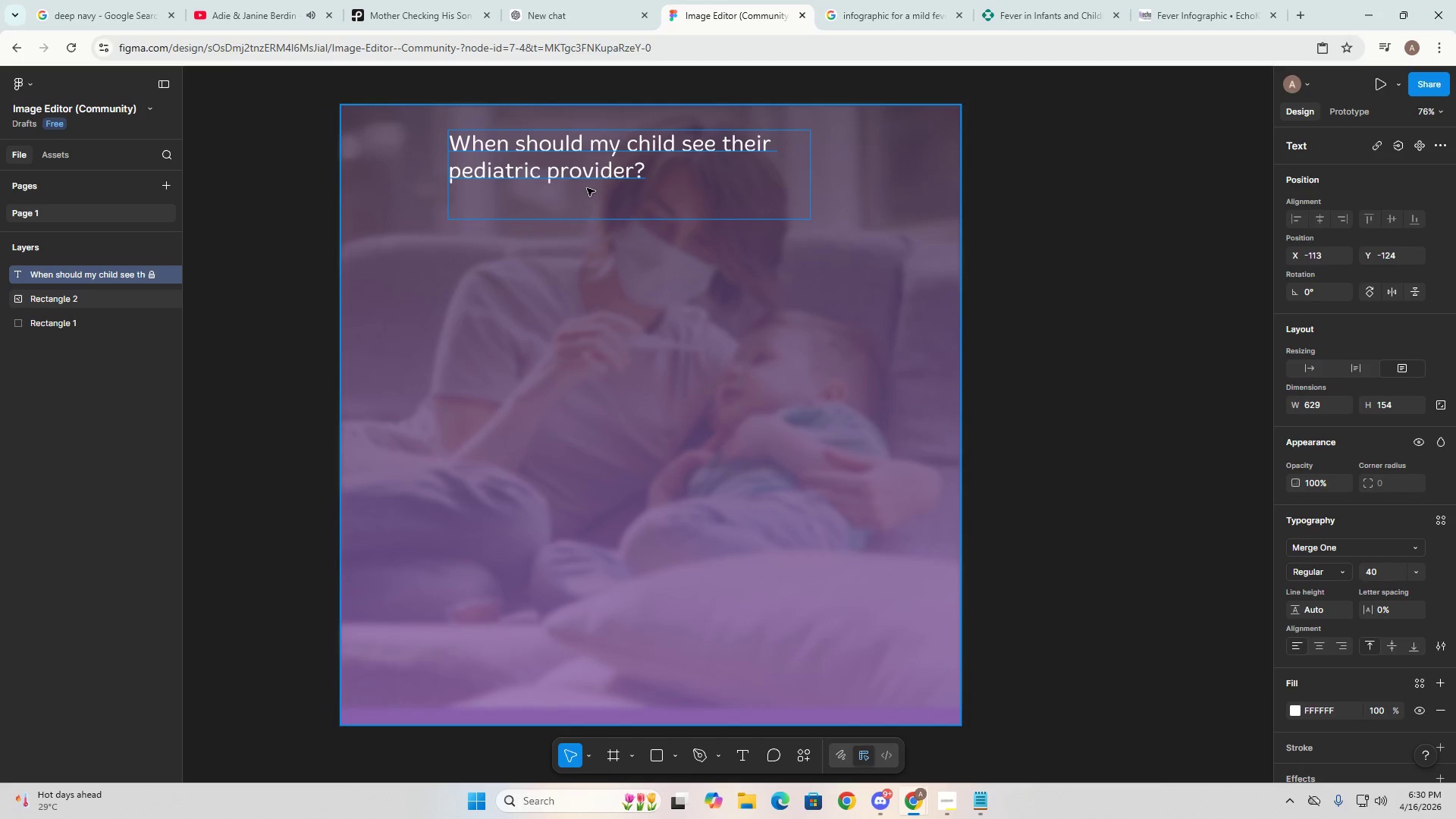 
left_click([587, 188])
 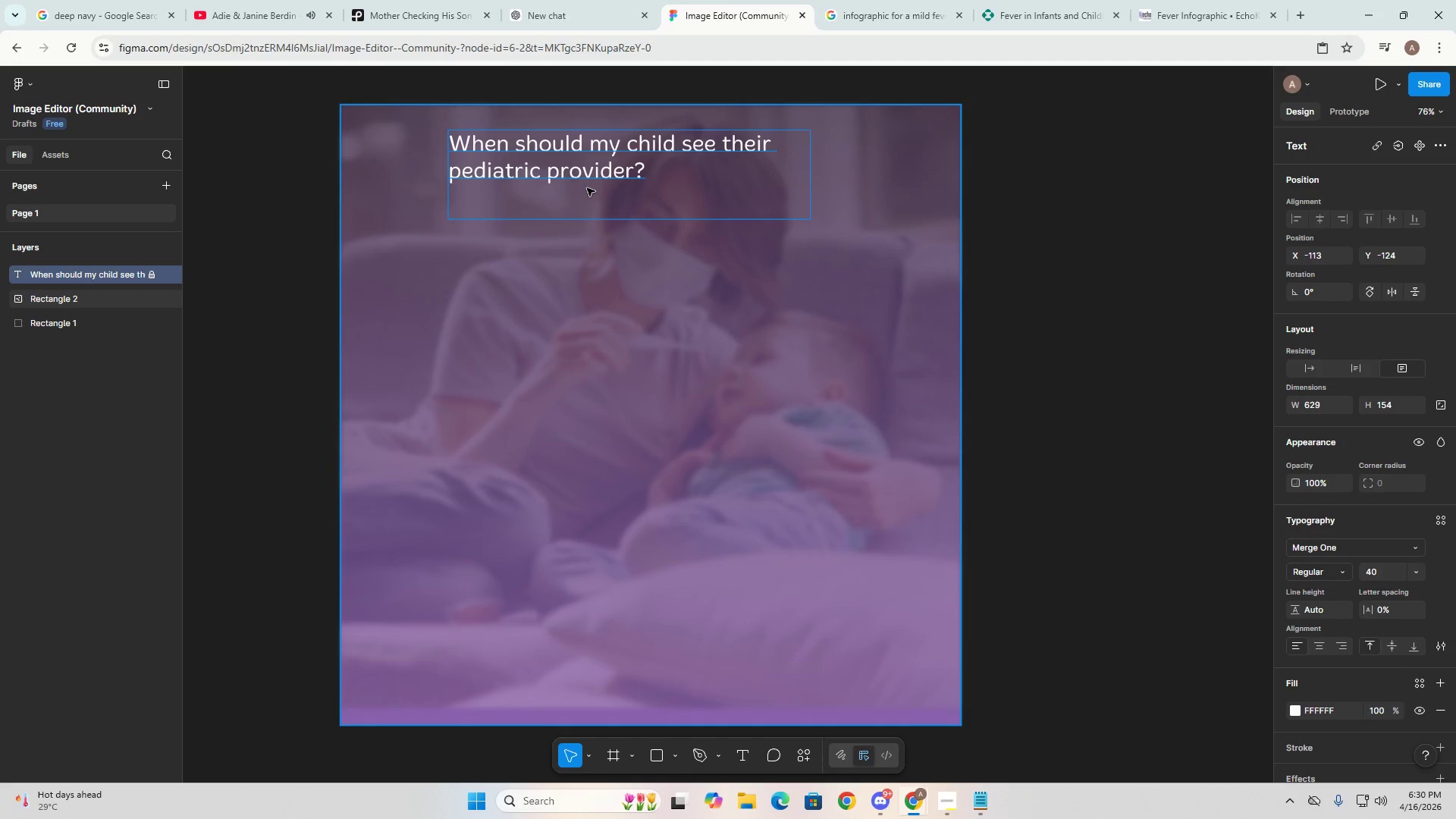 
left_click_drag(start_coordinate=[587, 189], to_coordinate=[585, 198])
 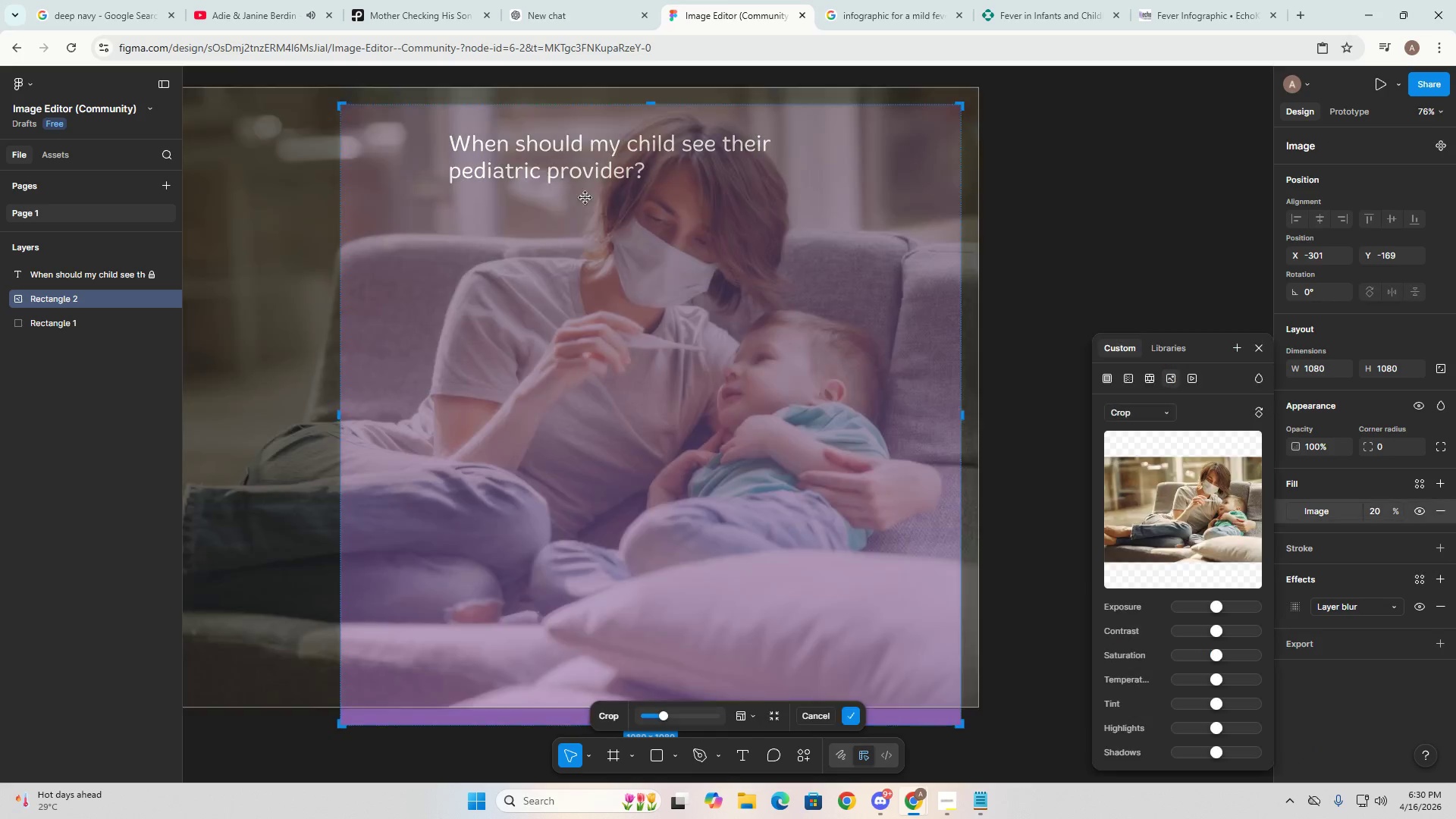 
left_click_drag(start_coordinate=[585, 198], to_coordinate=[583, 202])
 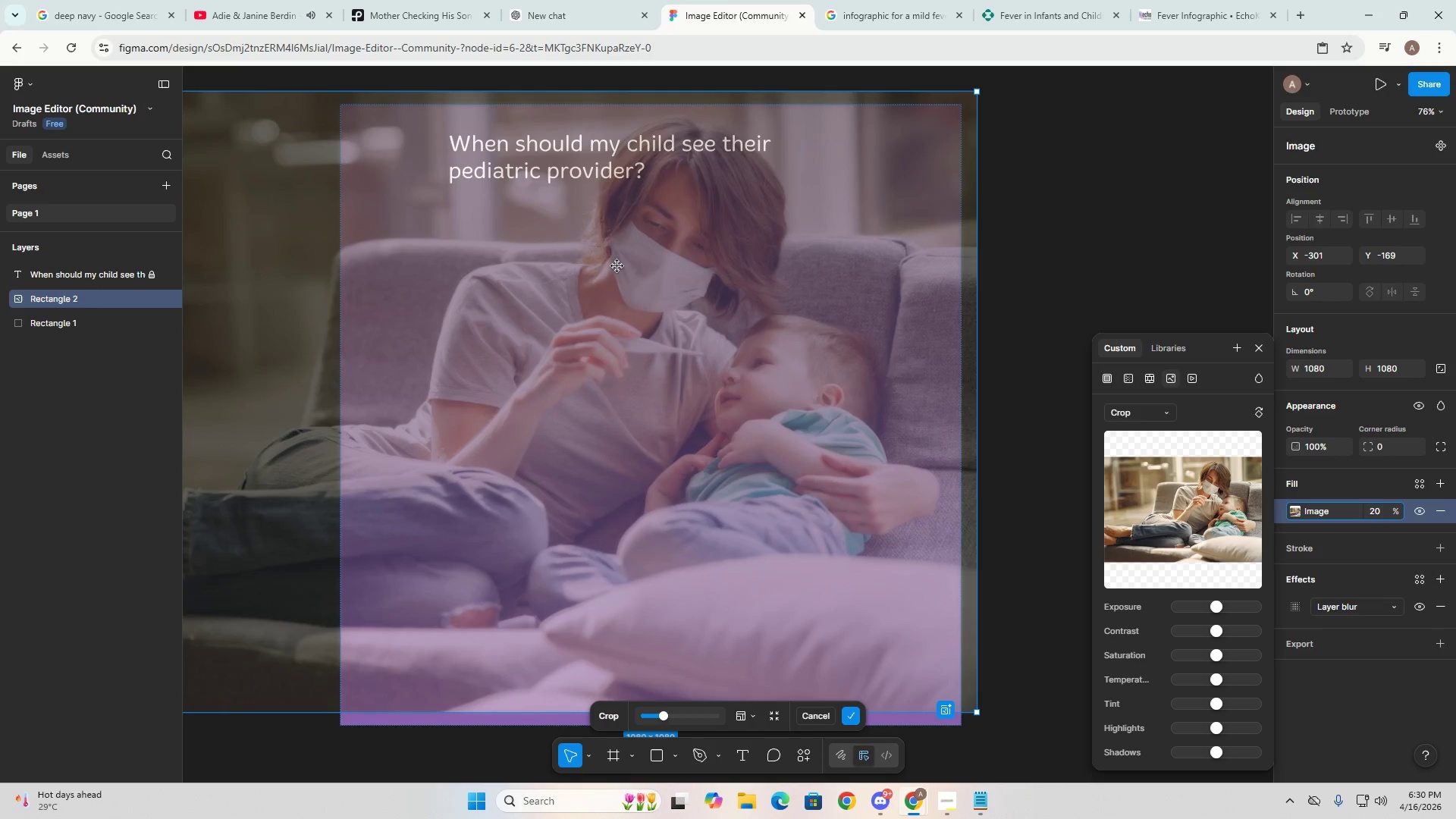 
key(Control+Z)
 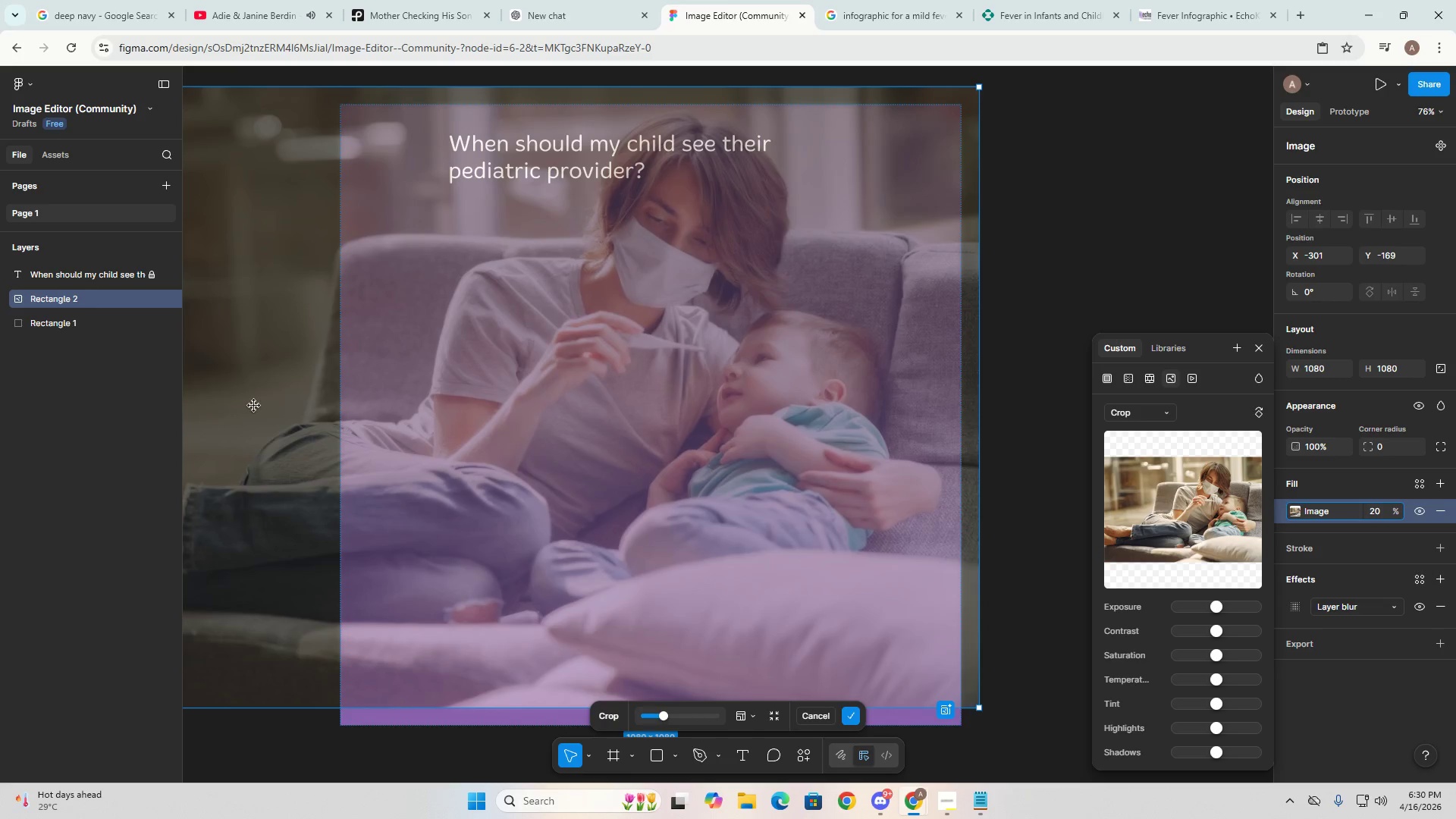 
left_click([254, 406])
 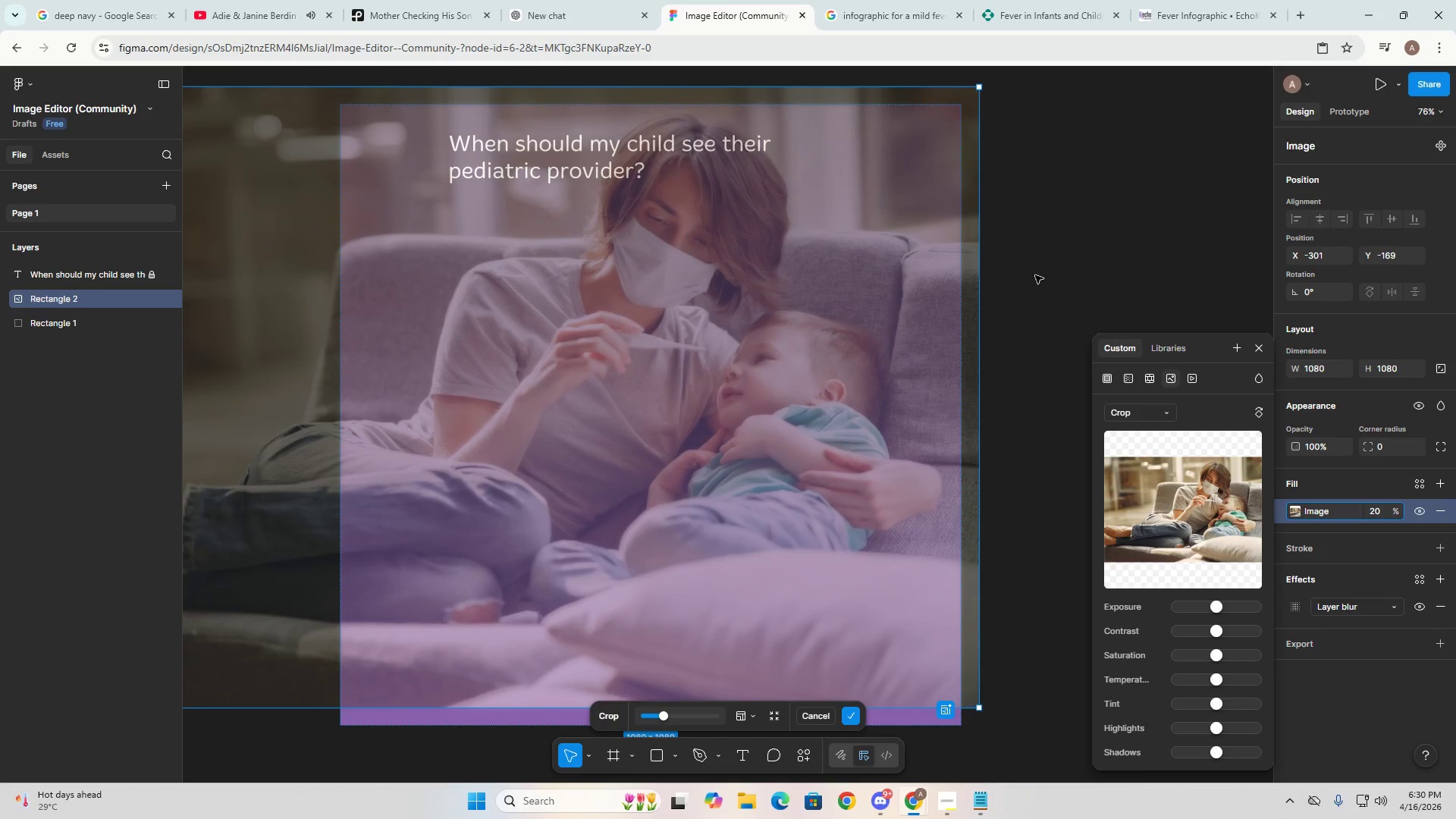 
left_click([1022, 239])
 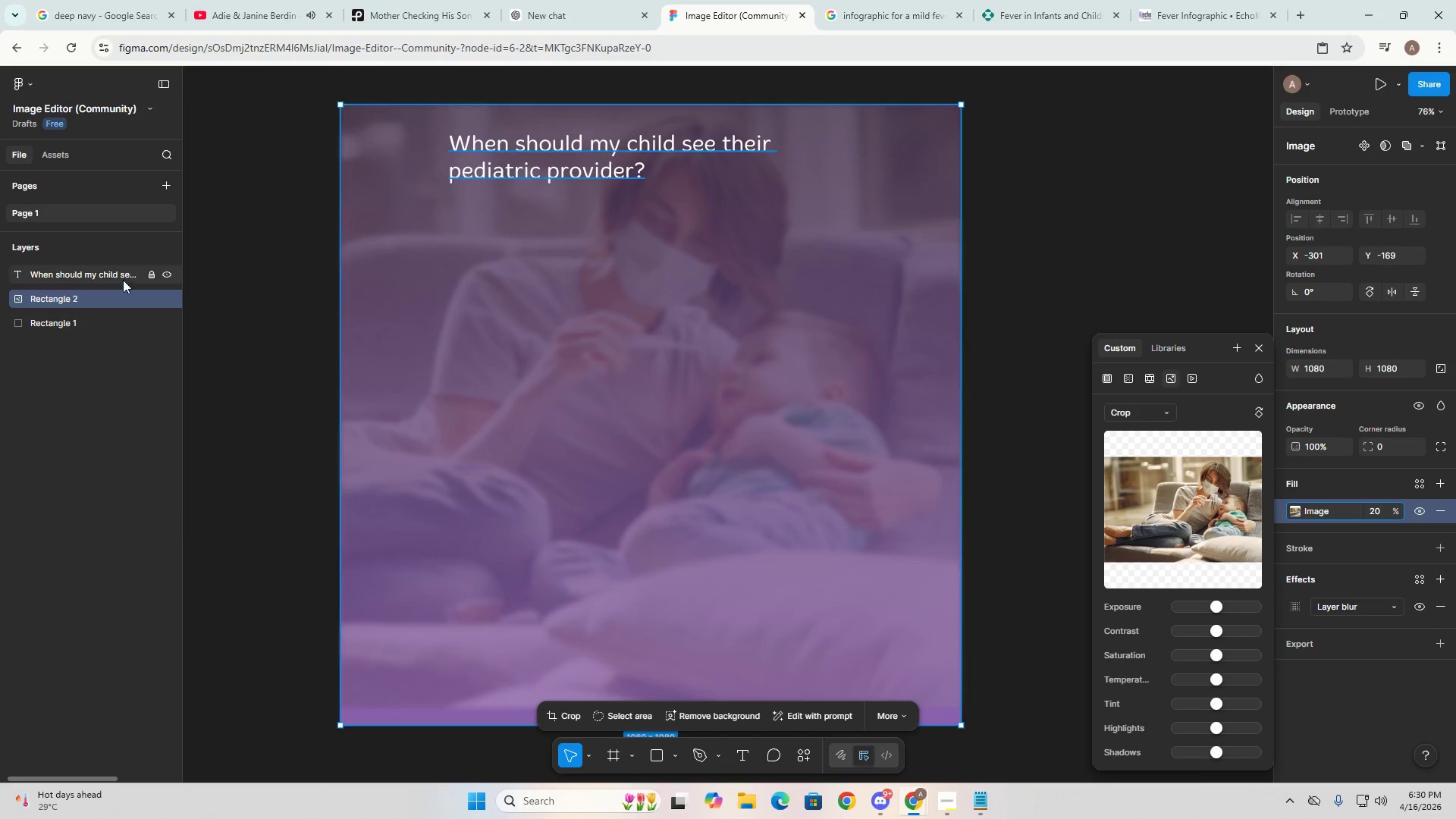 
left_click([113, 275])
 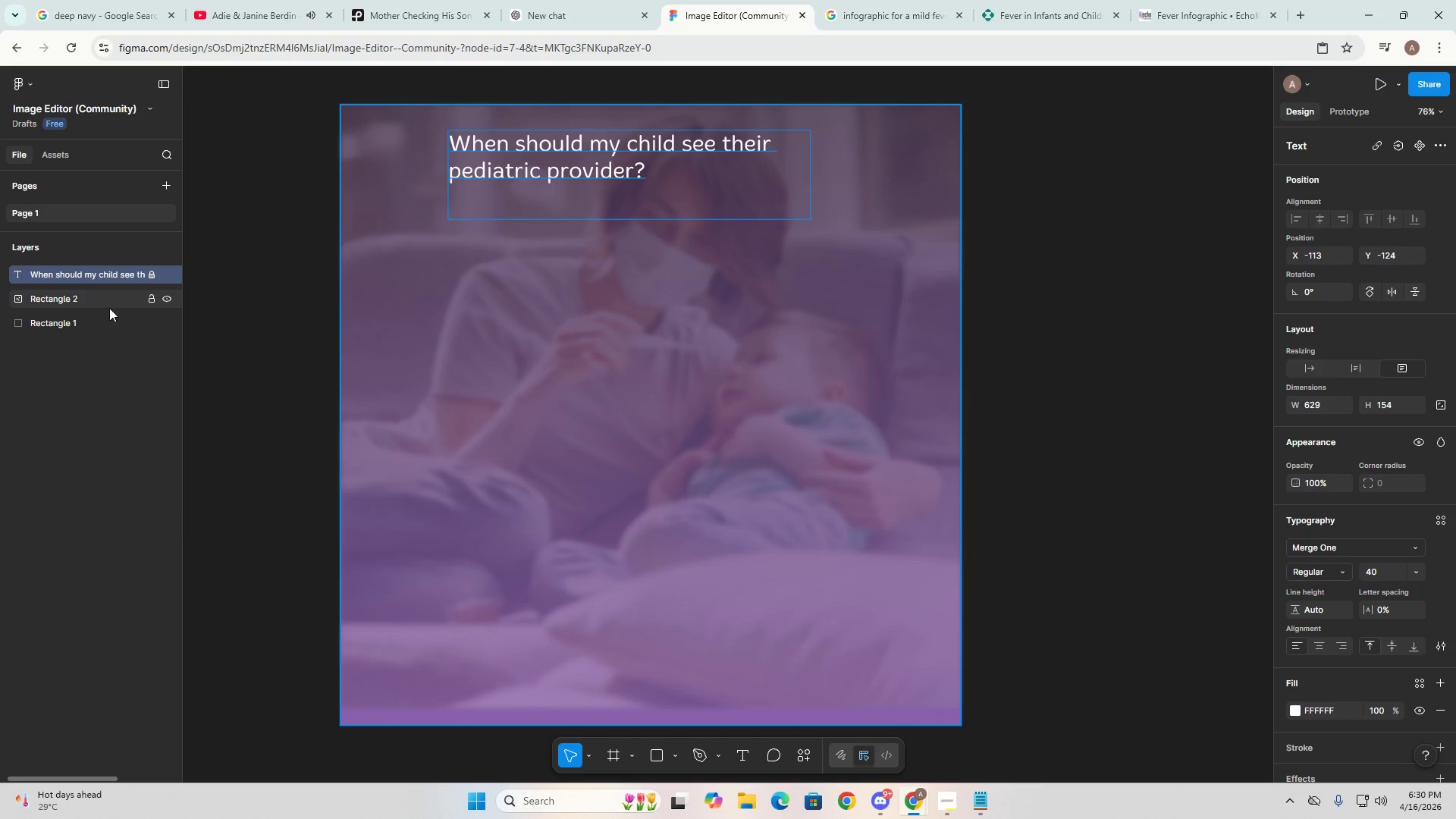 
left_click([77, 305])
 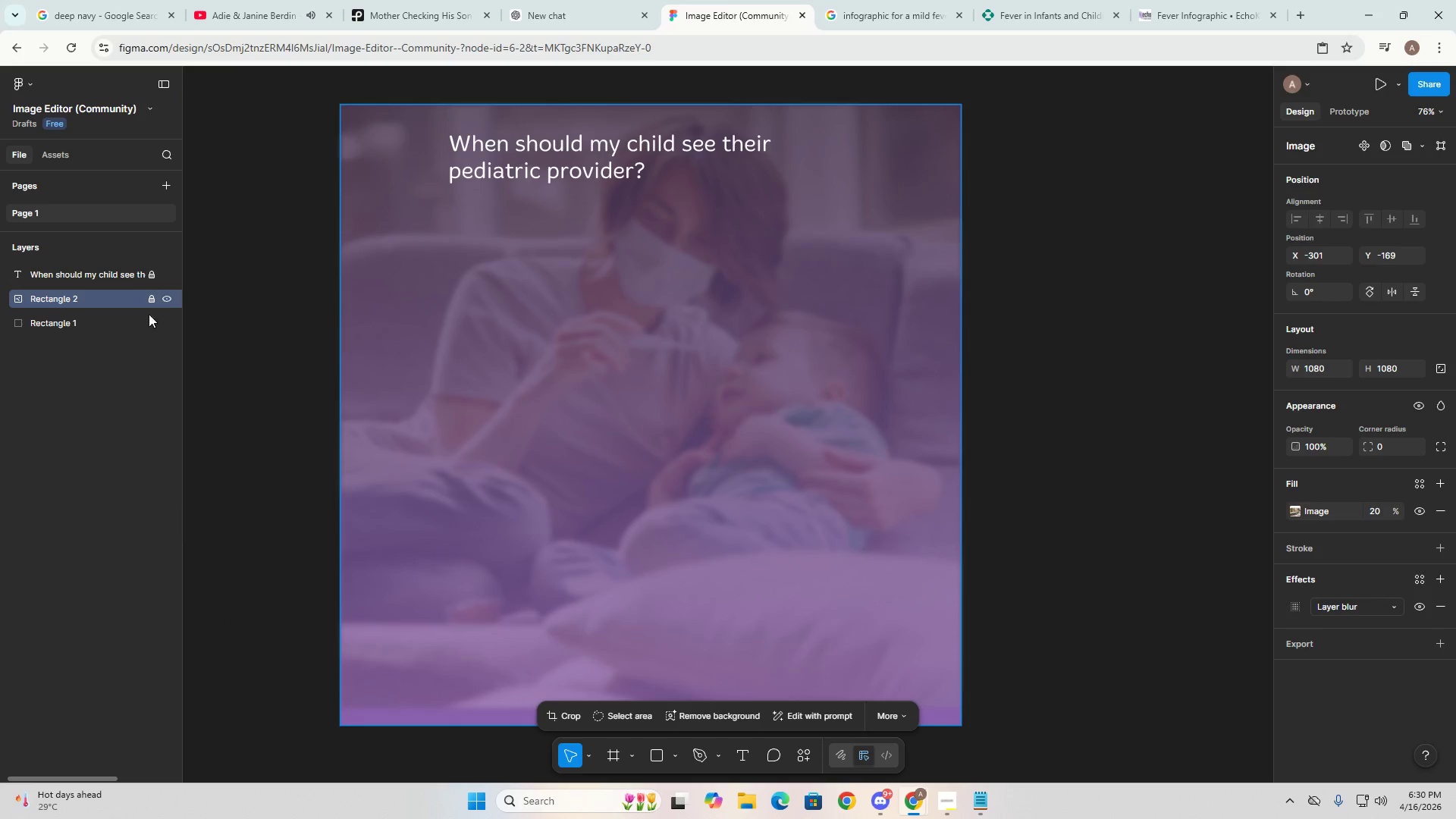 
double_click([134, 315])
 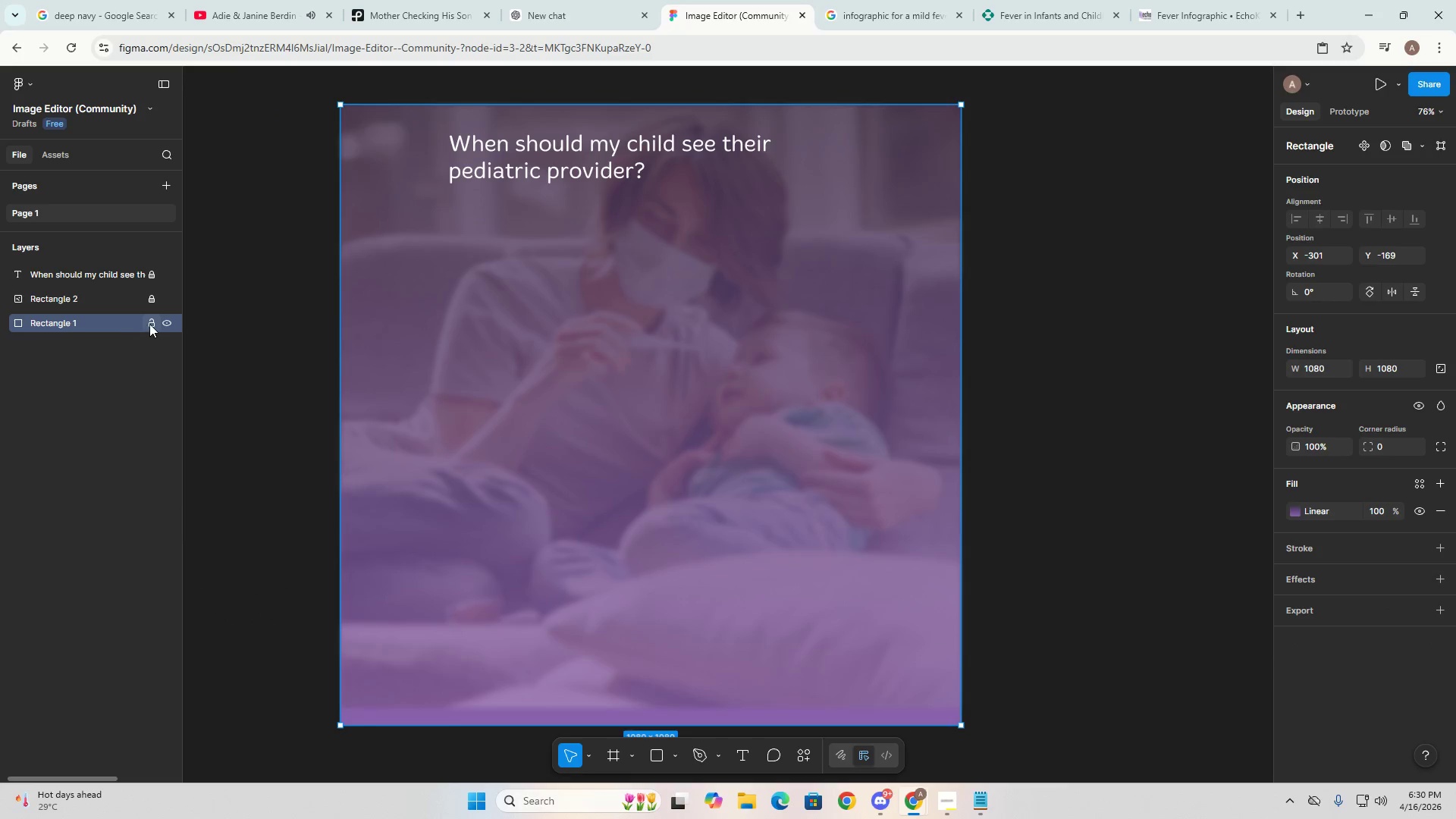 
left_click([154, 321])
 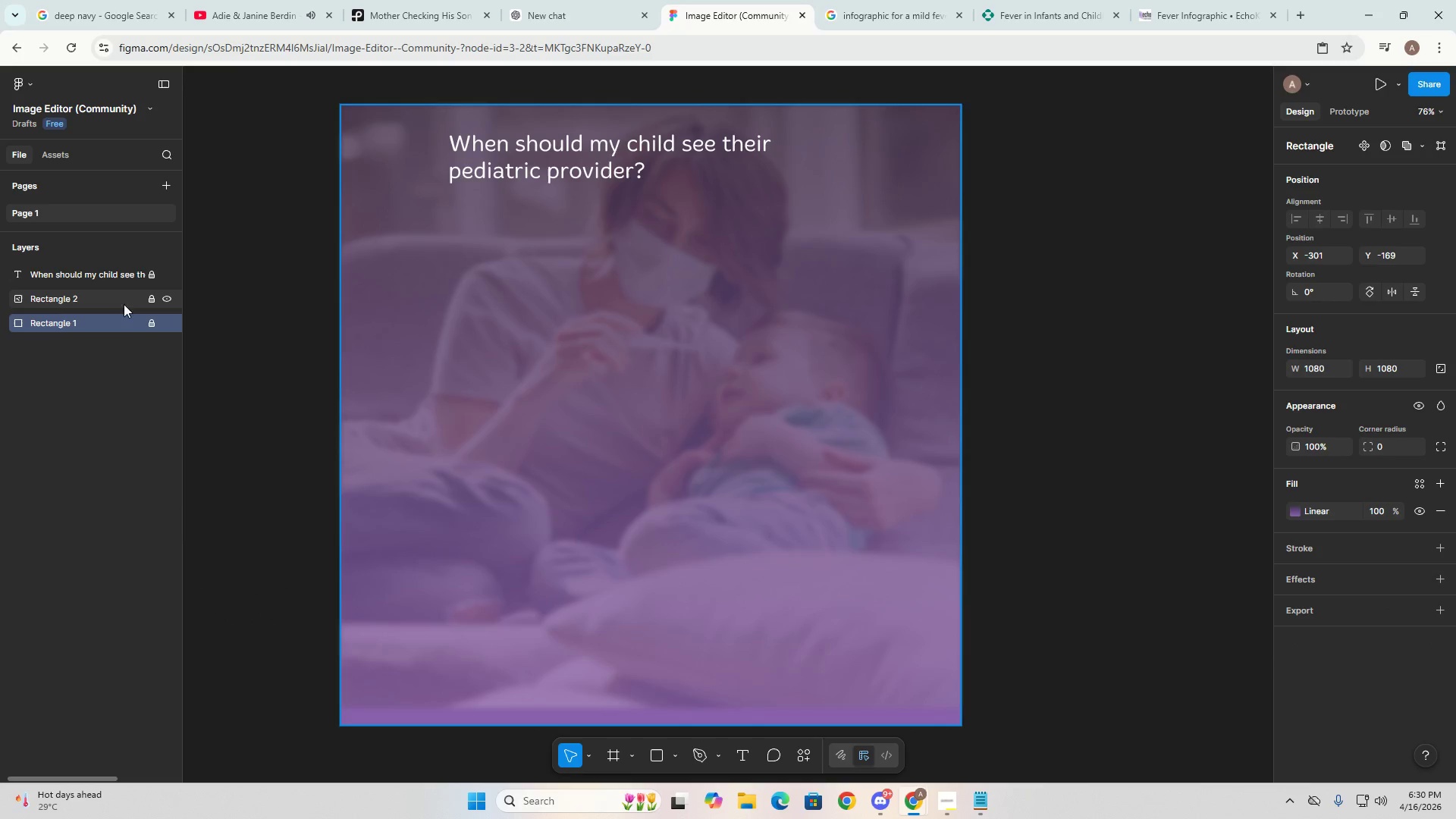 
left_click([121, 278])
 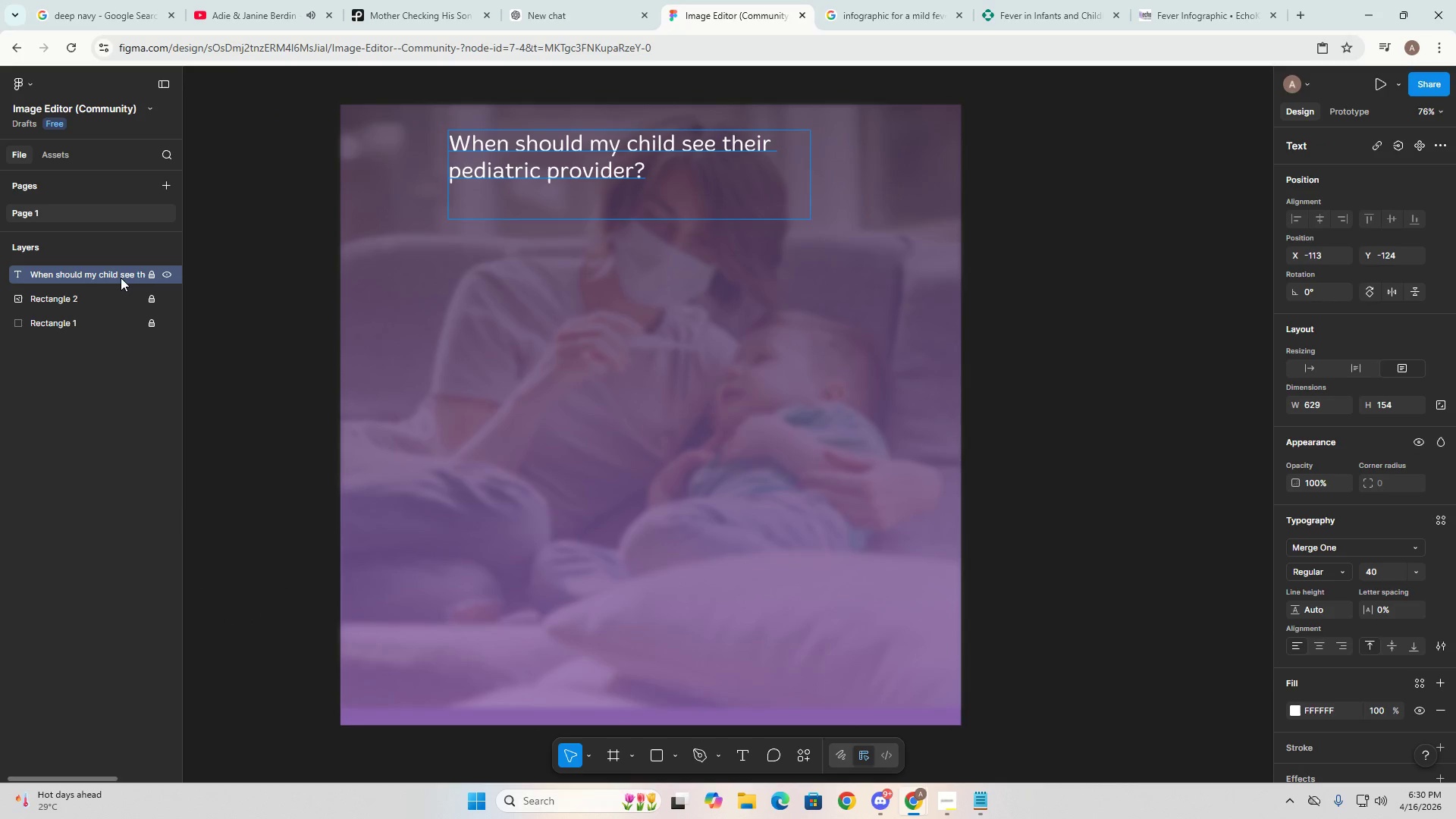 
right_click([121, 278])
 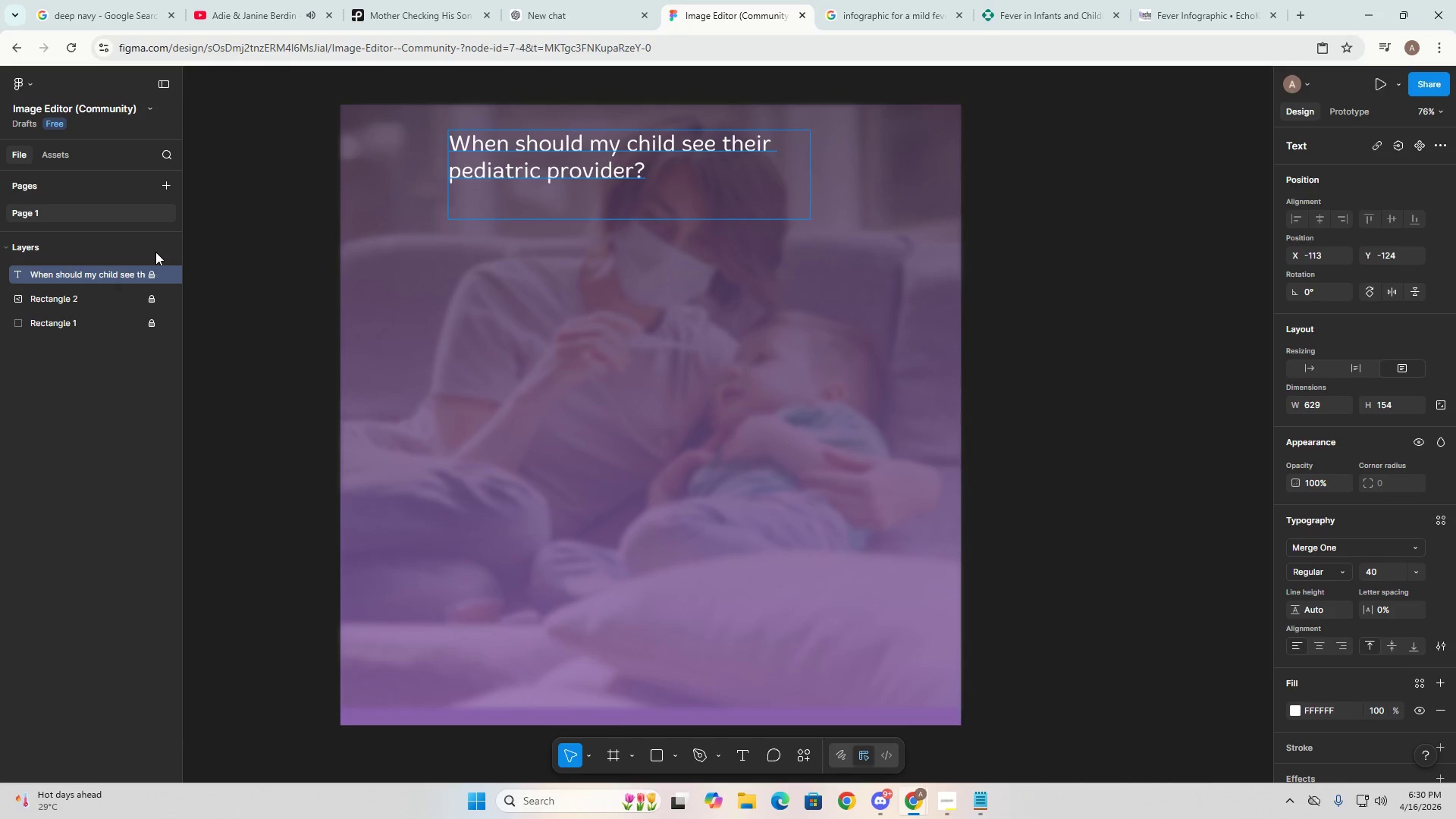 
double_click([149, 274])
 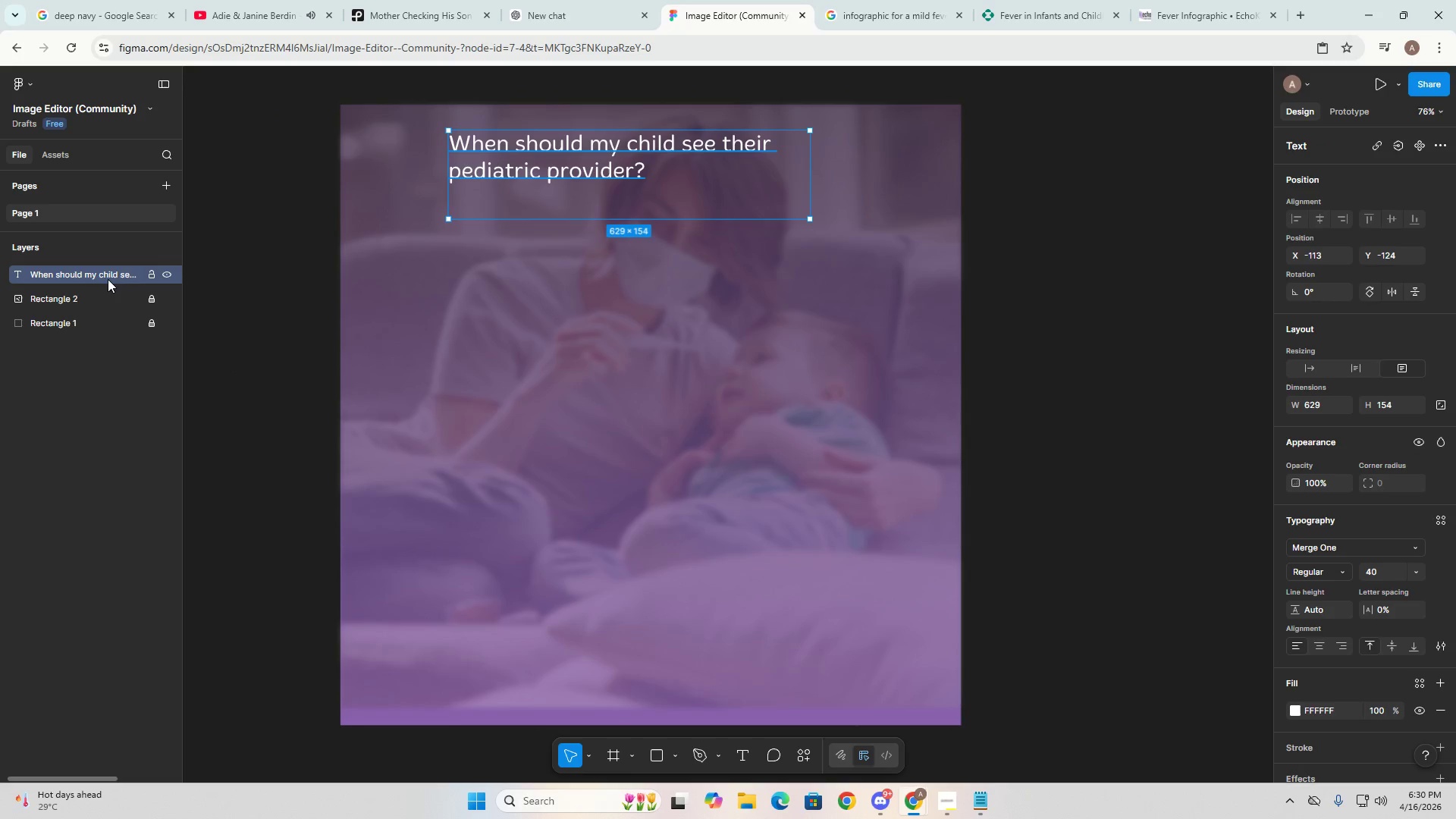 
triple_click([108, 279])
 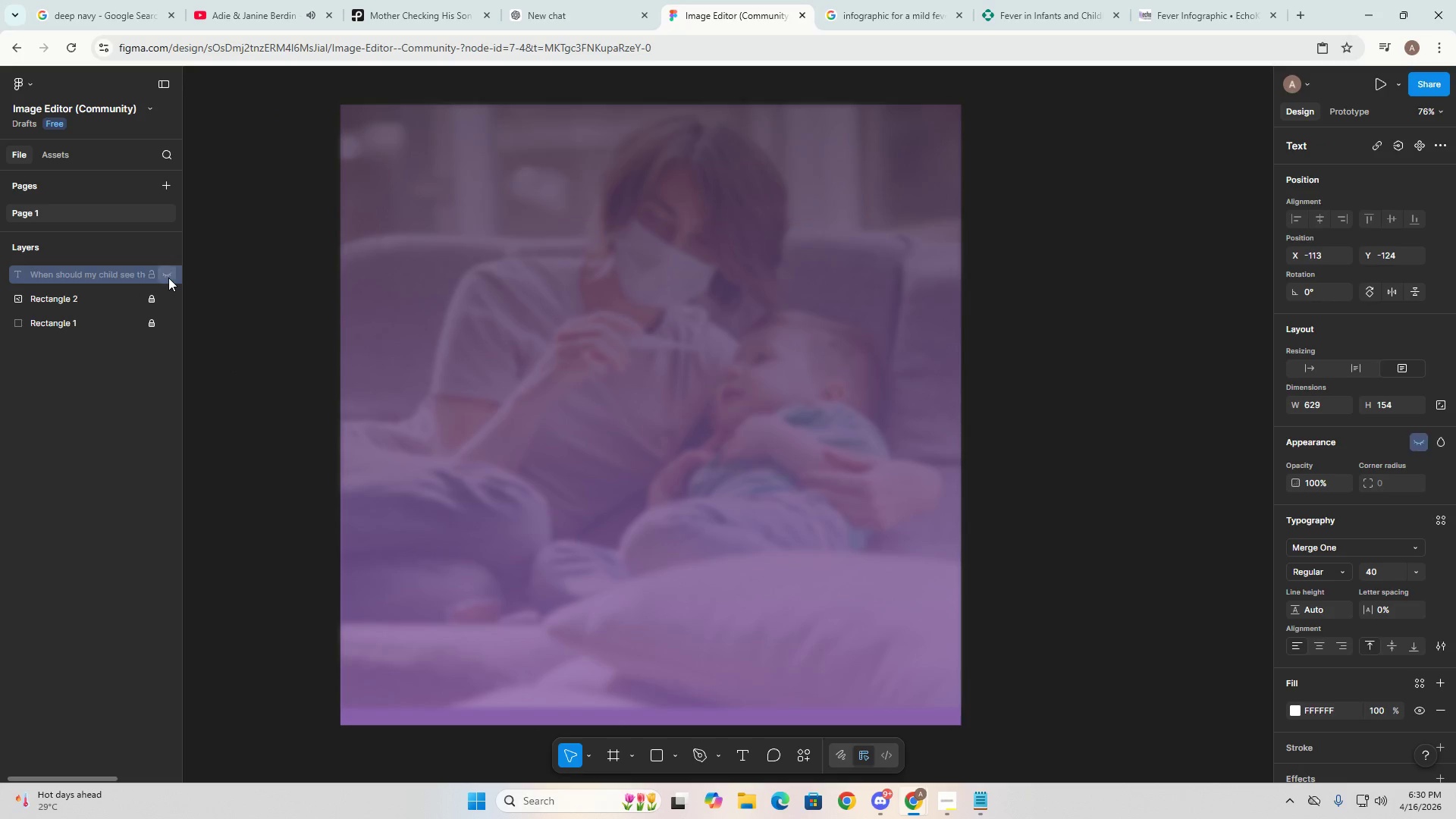 
double_click([168, 278])
 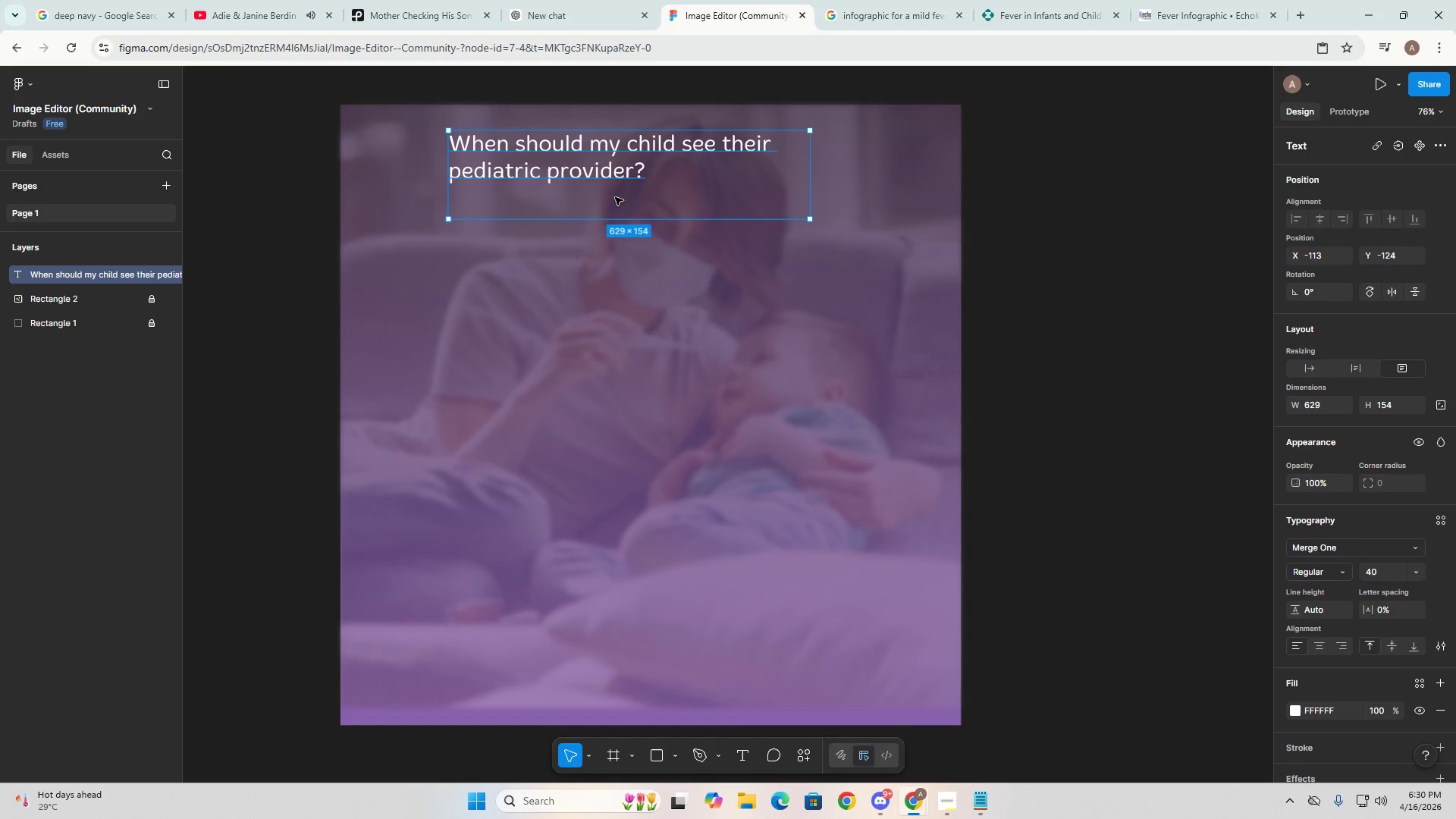 
wait(7.11)
 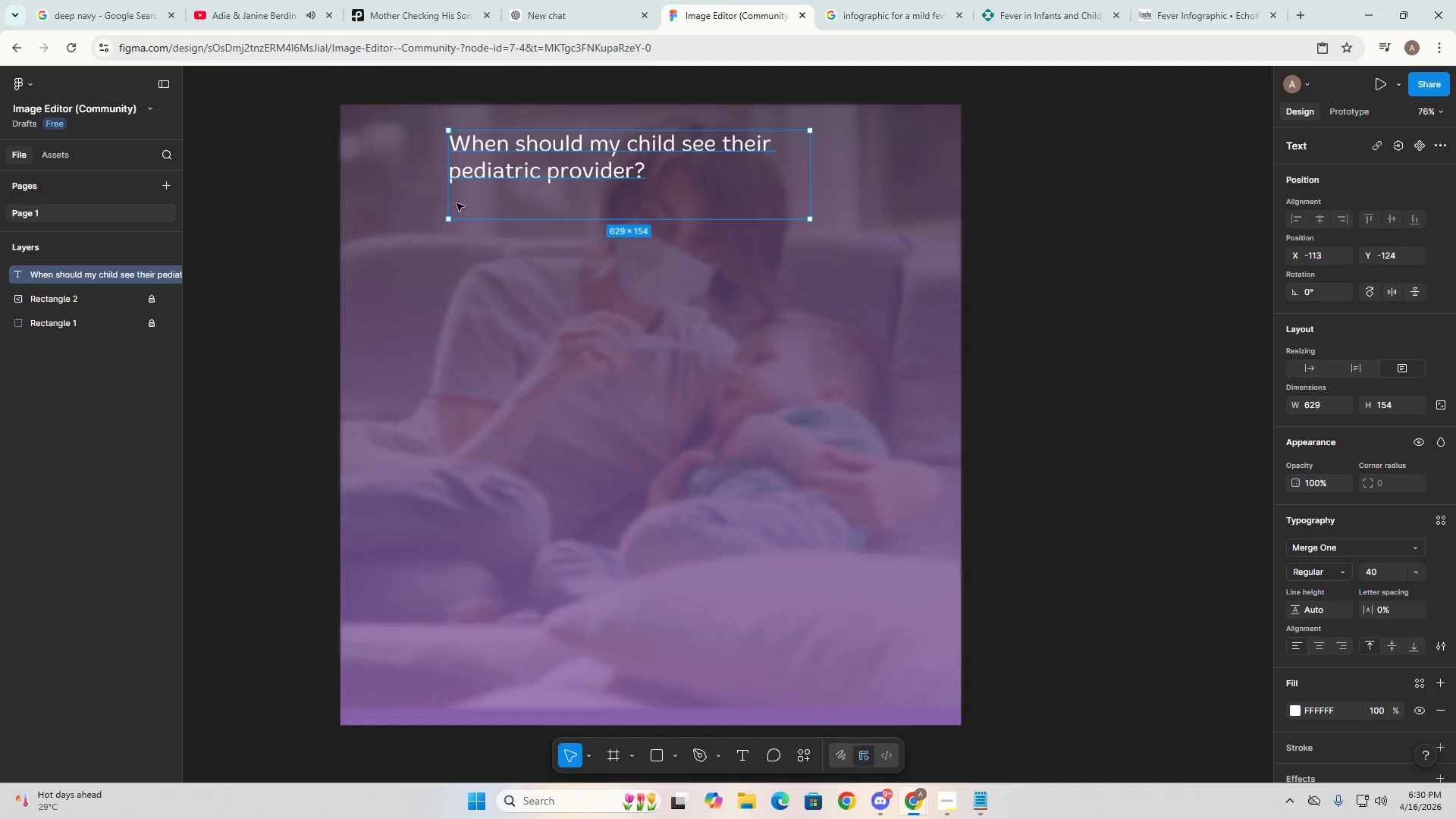 
left_click([631, 223])
 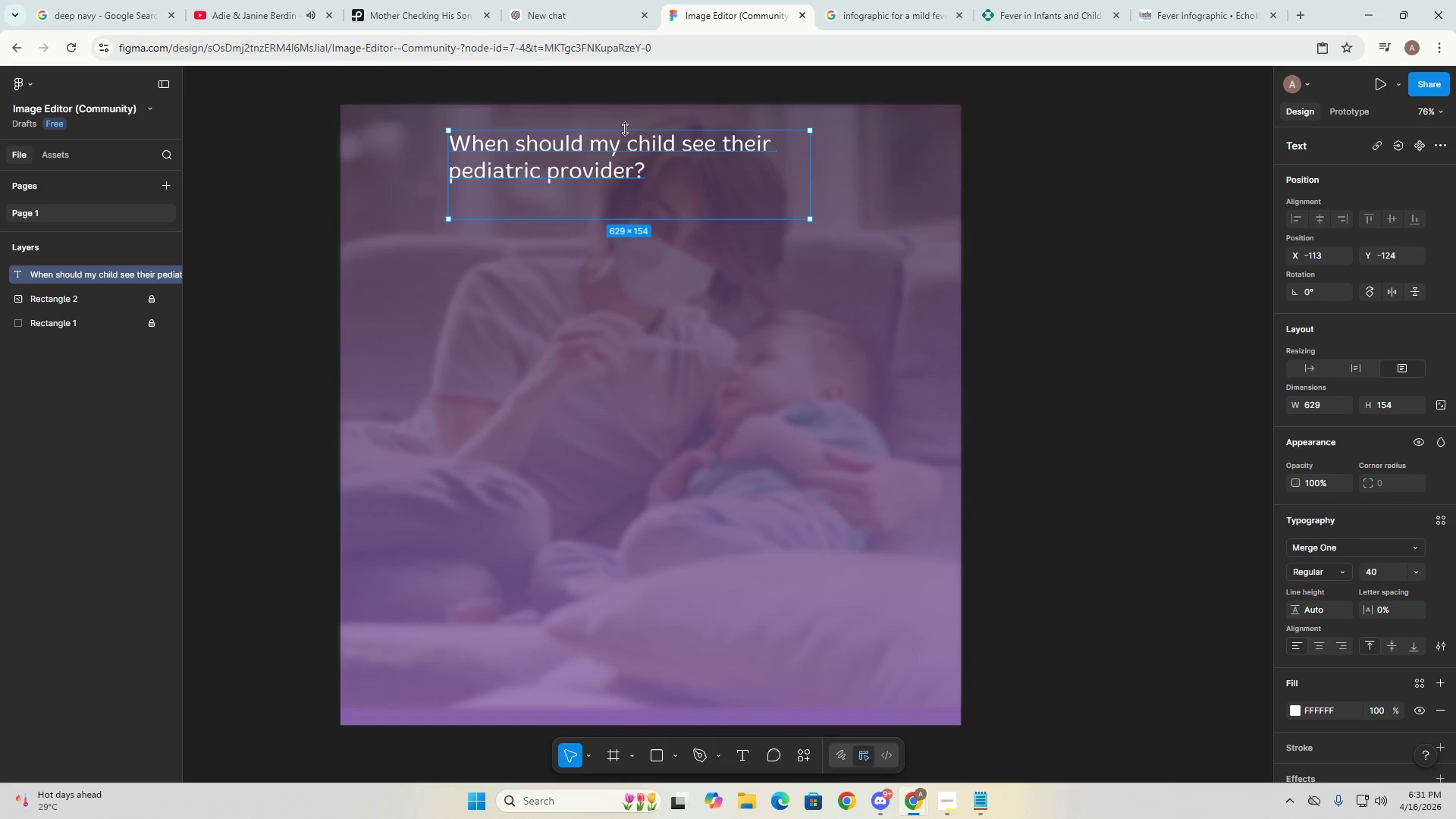 
hold_key(key=Space, duration=1.5)
 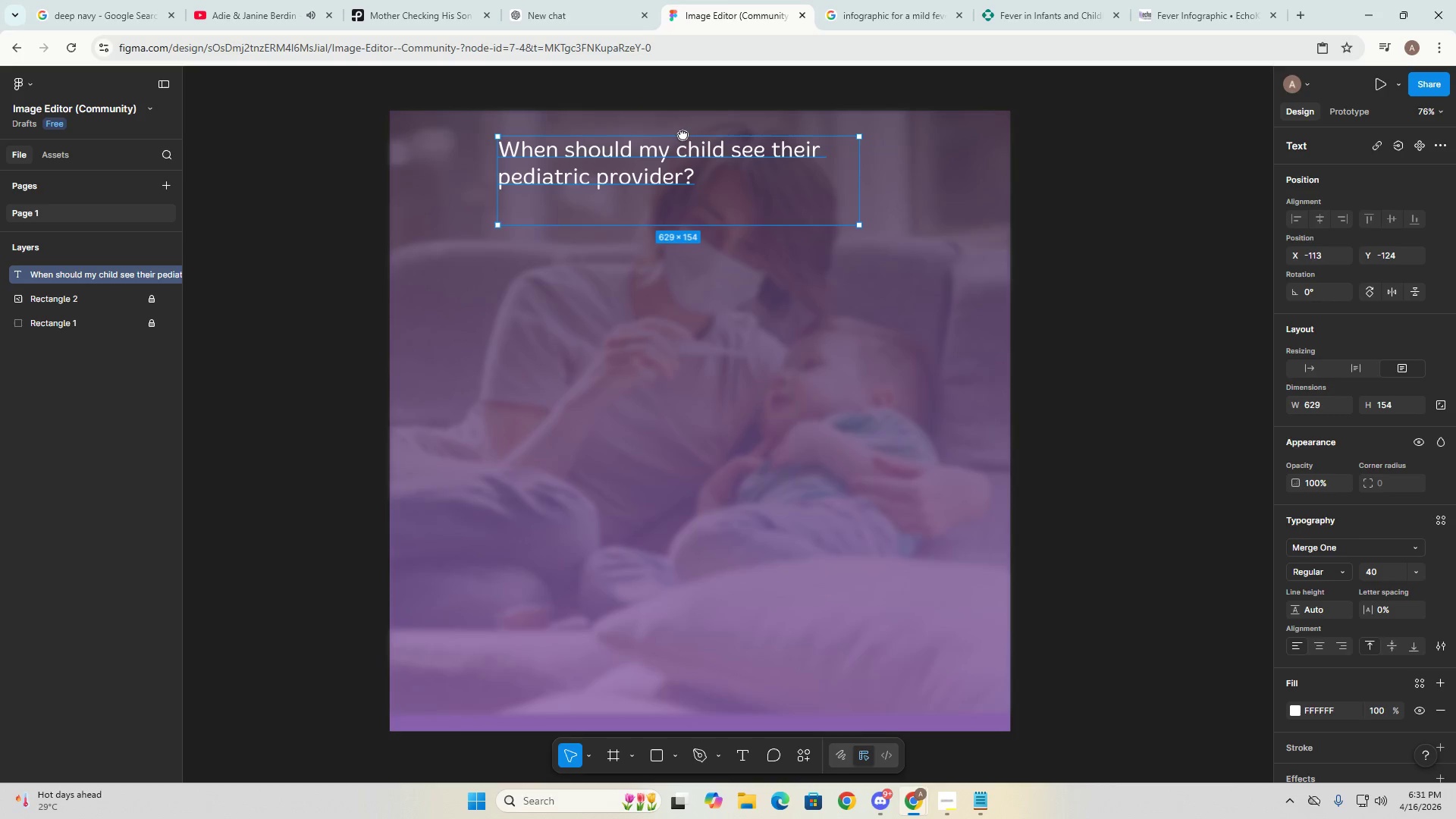 
left_click_drag(start_coordinate=[632, 130], to_coordinate=[682, 134])
 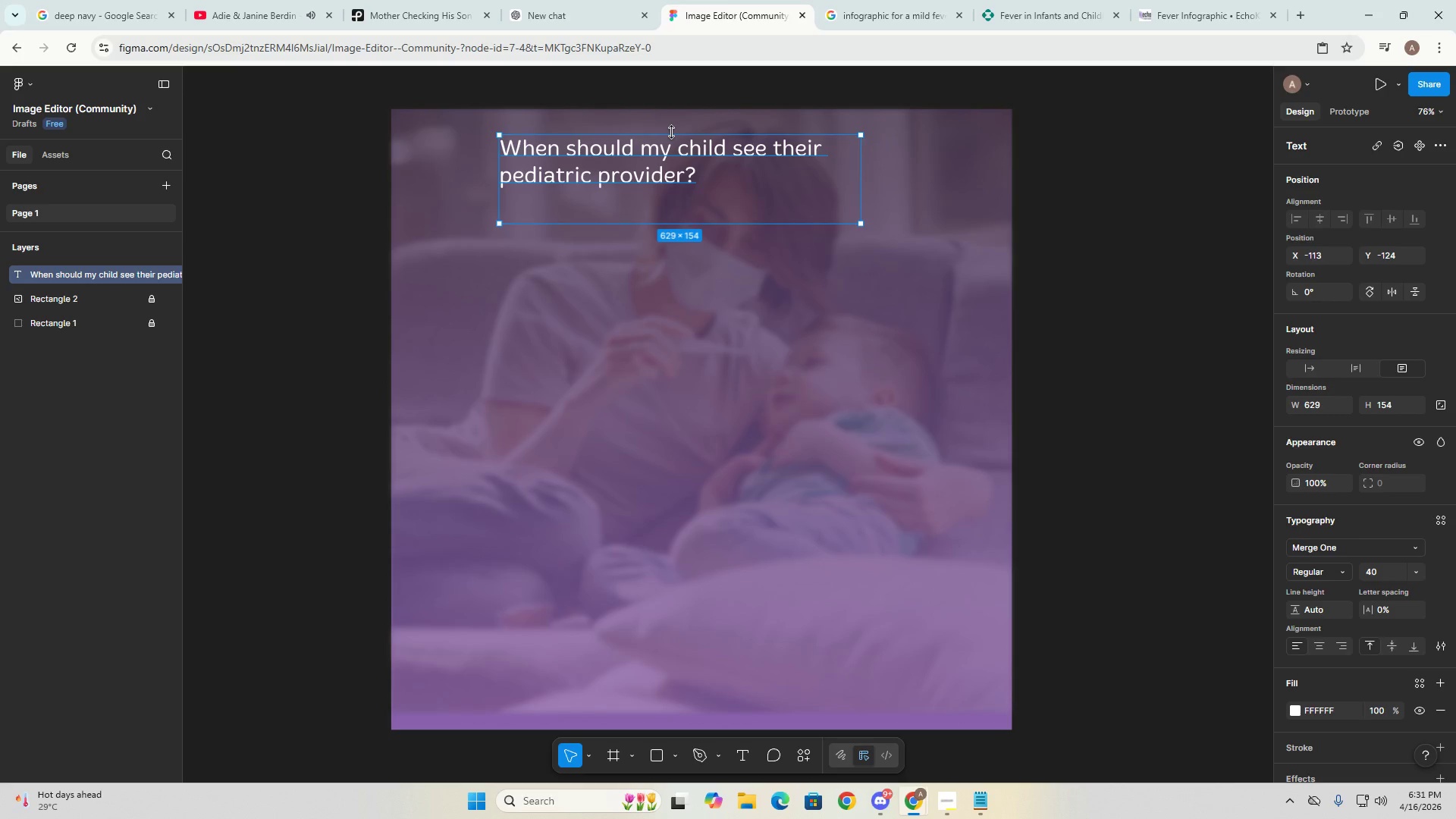 
hold_key(key=Space, duration=0.7)
 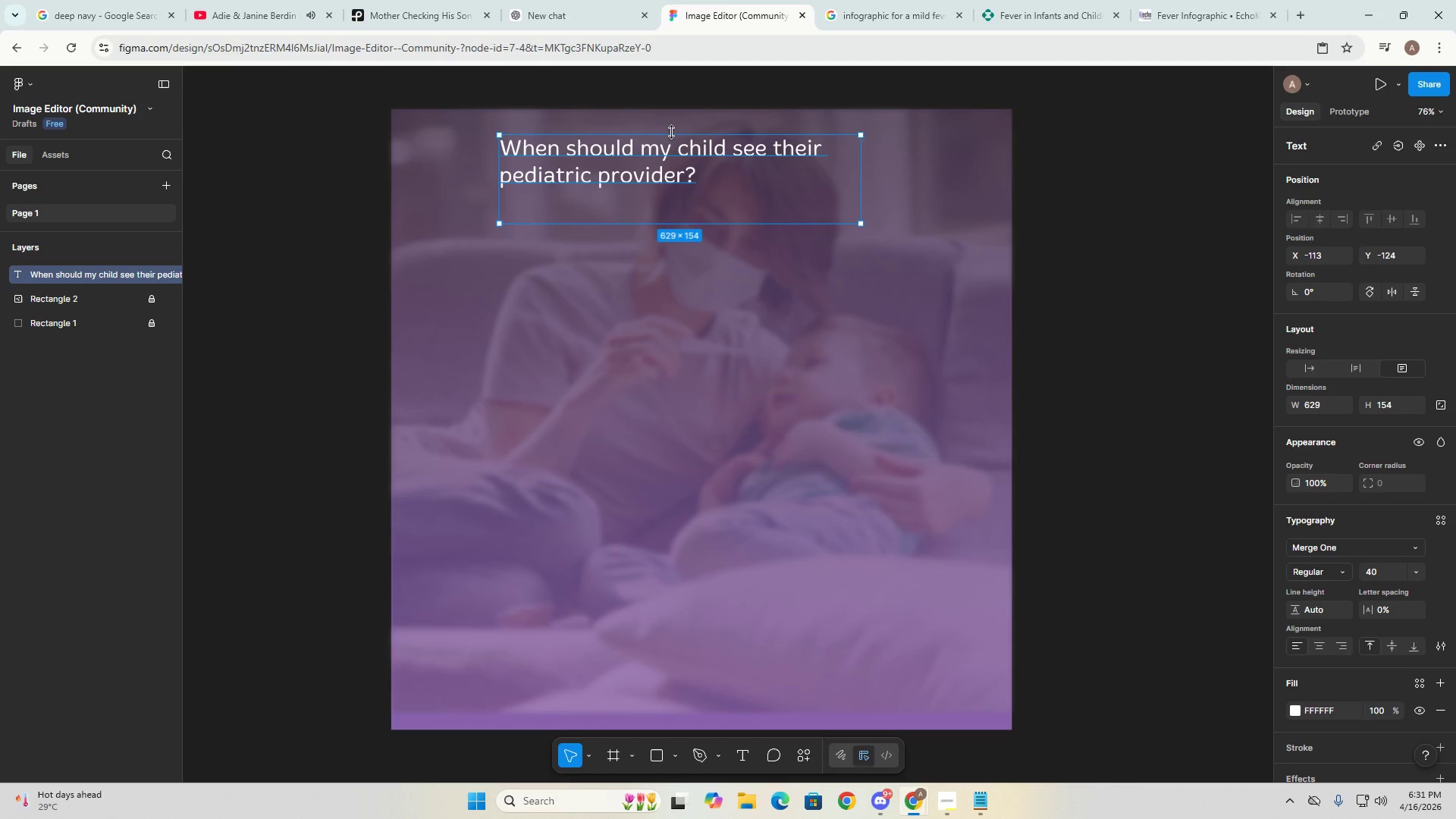 
hold_key(key=ControlLeft, duration=1.06)
left_click_drag(start_coordinate=[672, 134], to_coordinate=[652, 134])
 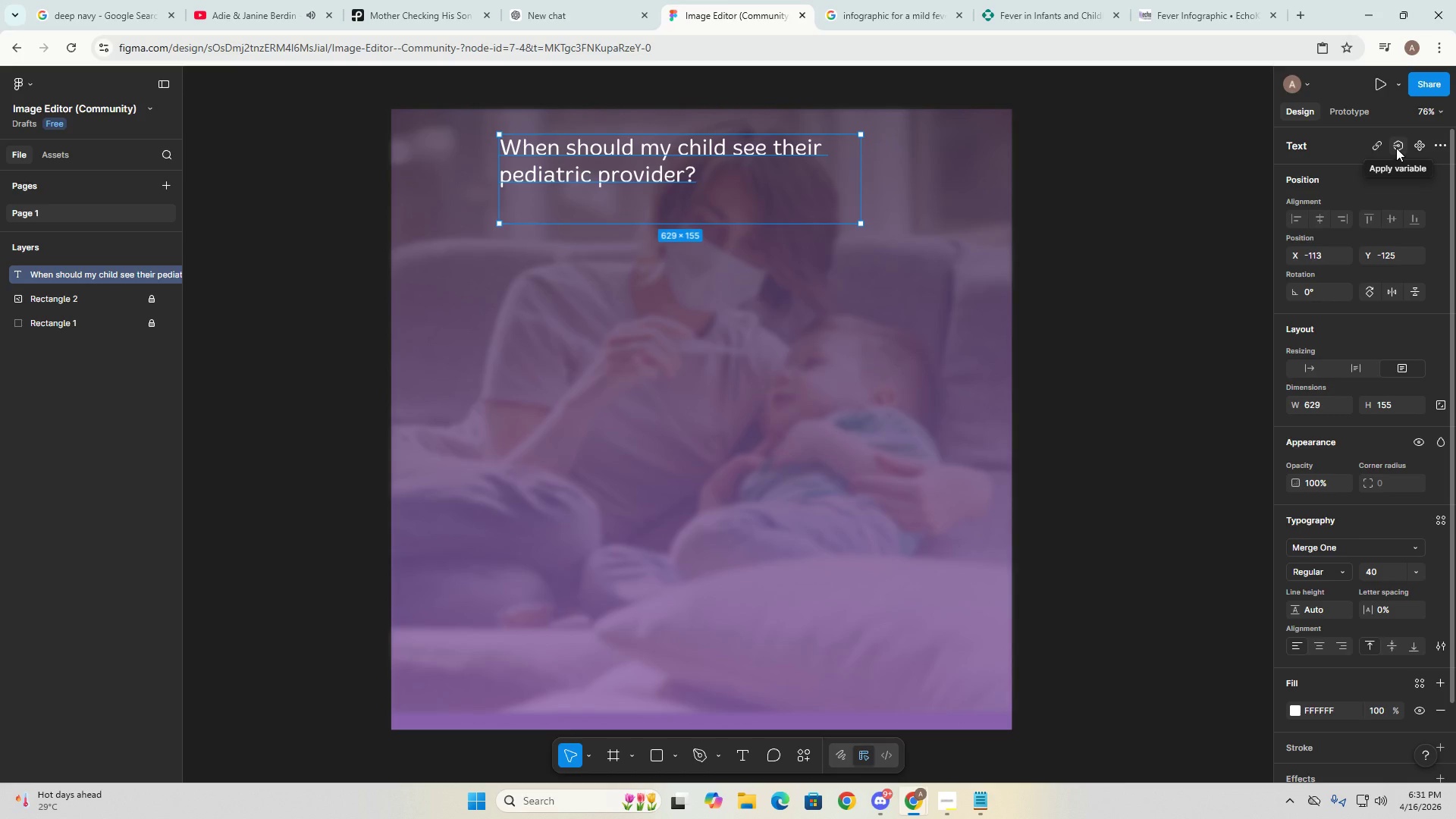 
wait(5.67)
 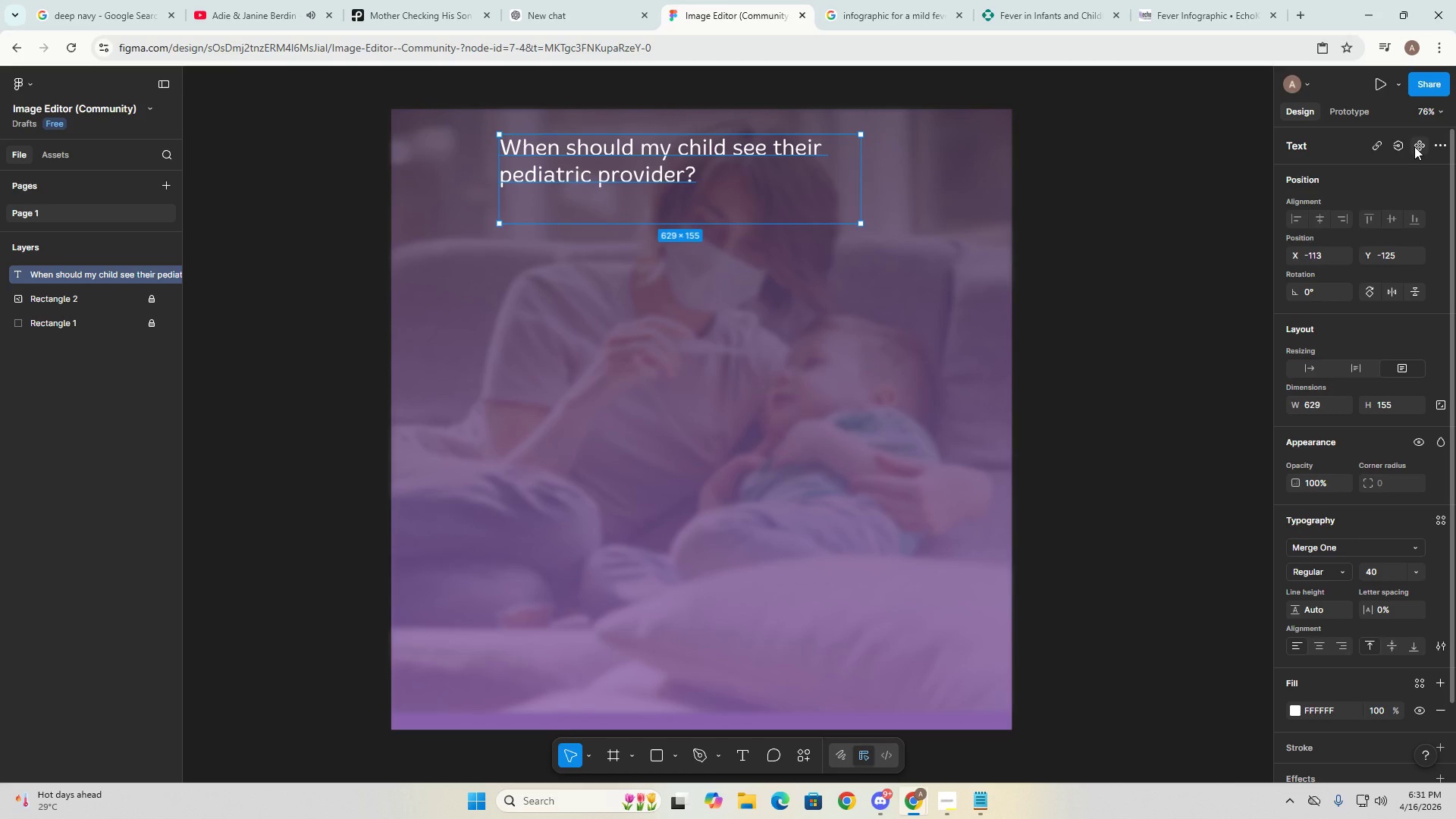 
left_click([1078, 207])
 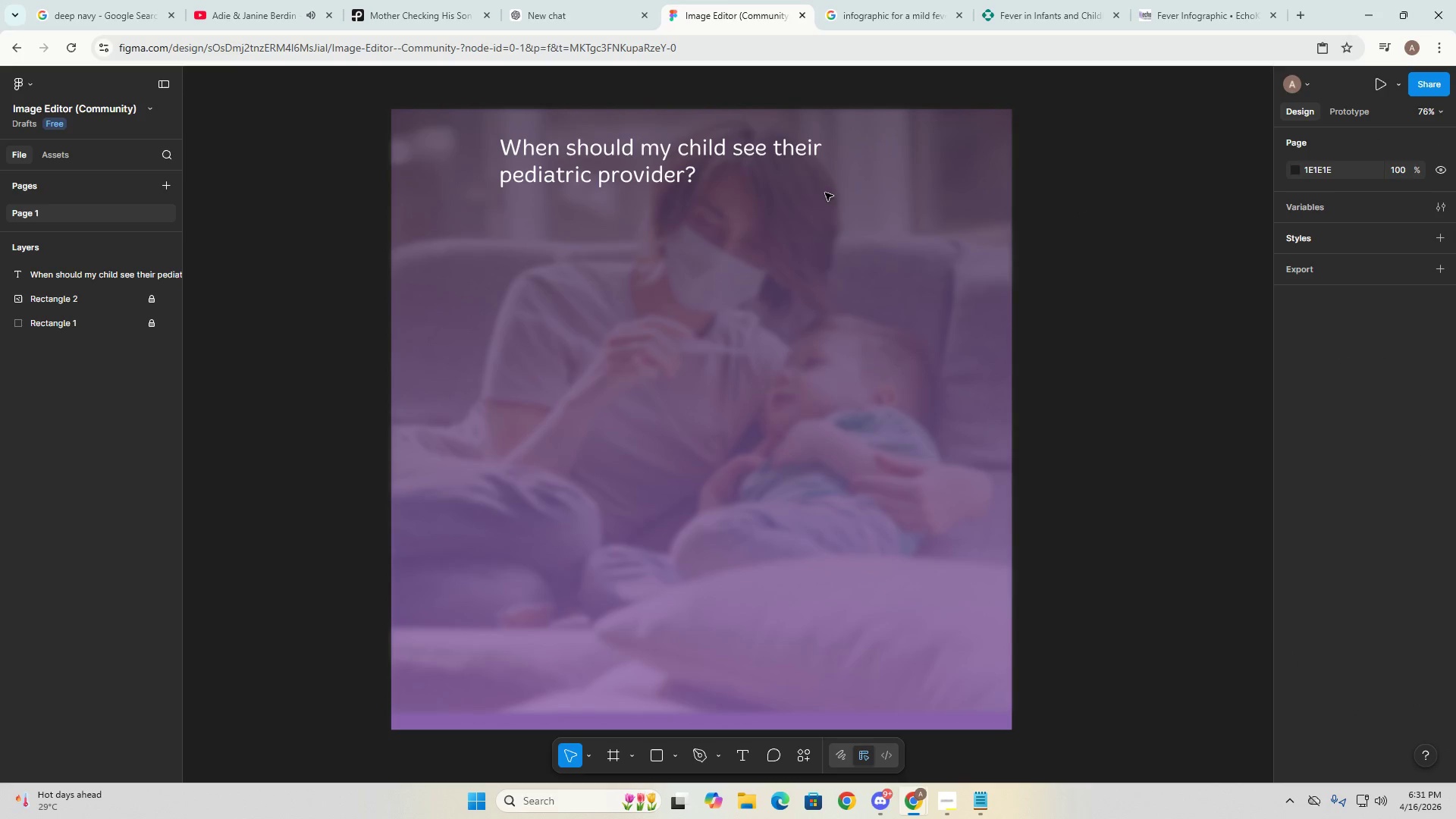 
key(Space)
 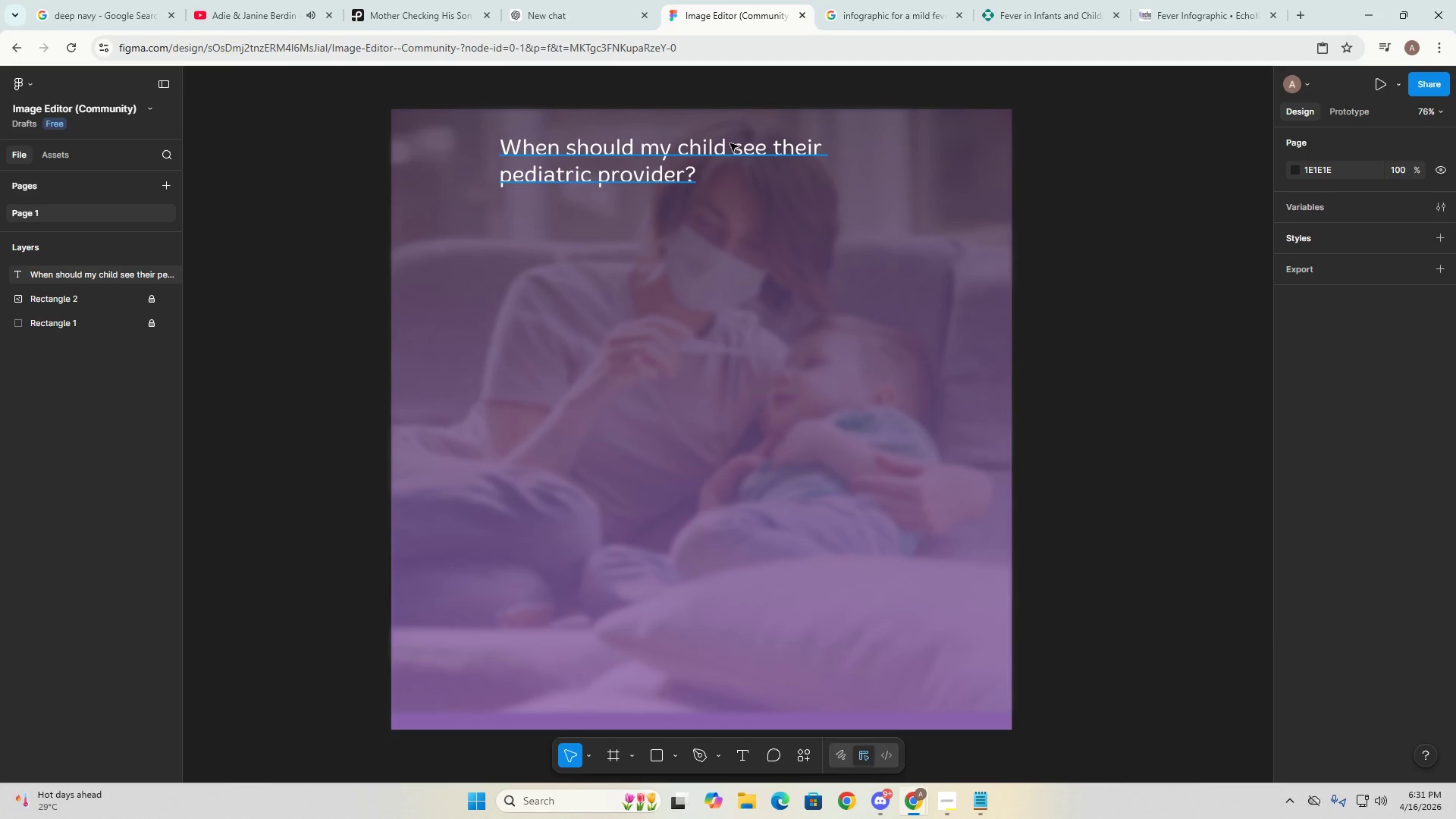 
left_click_drag(start_coordinate=[730, 143], to_coordinate=[642, 152])
 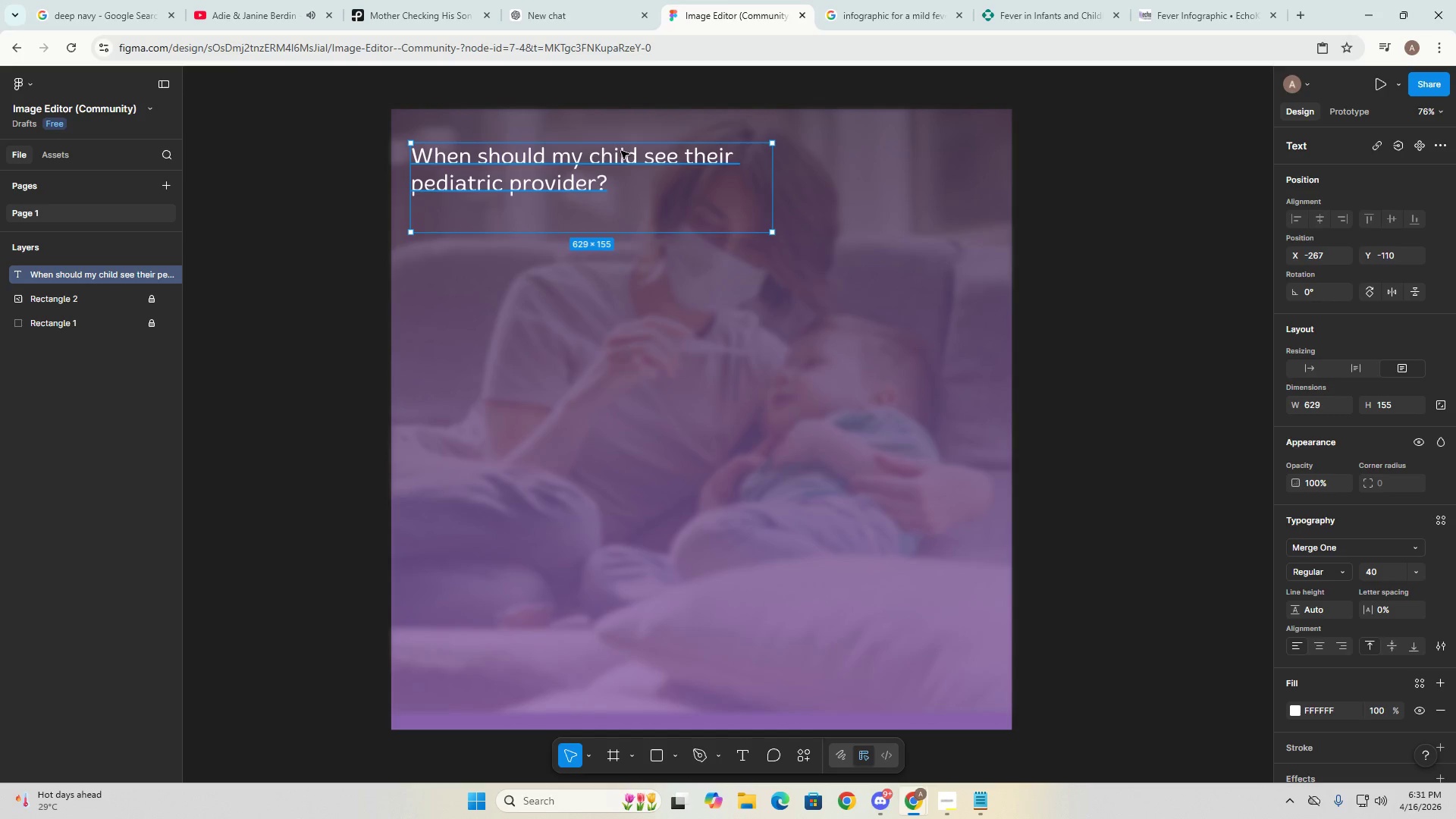 
left_click([621, 151])
 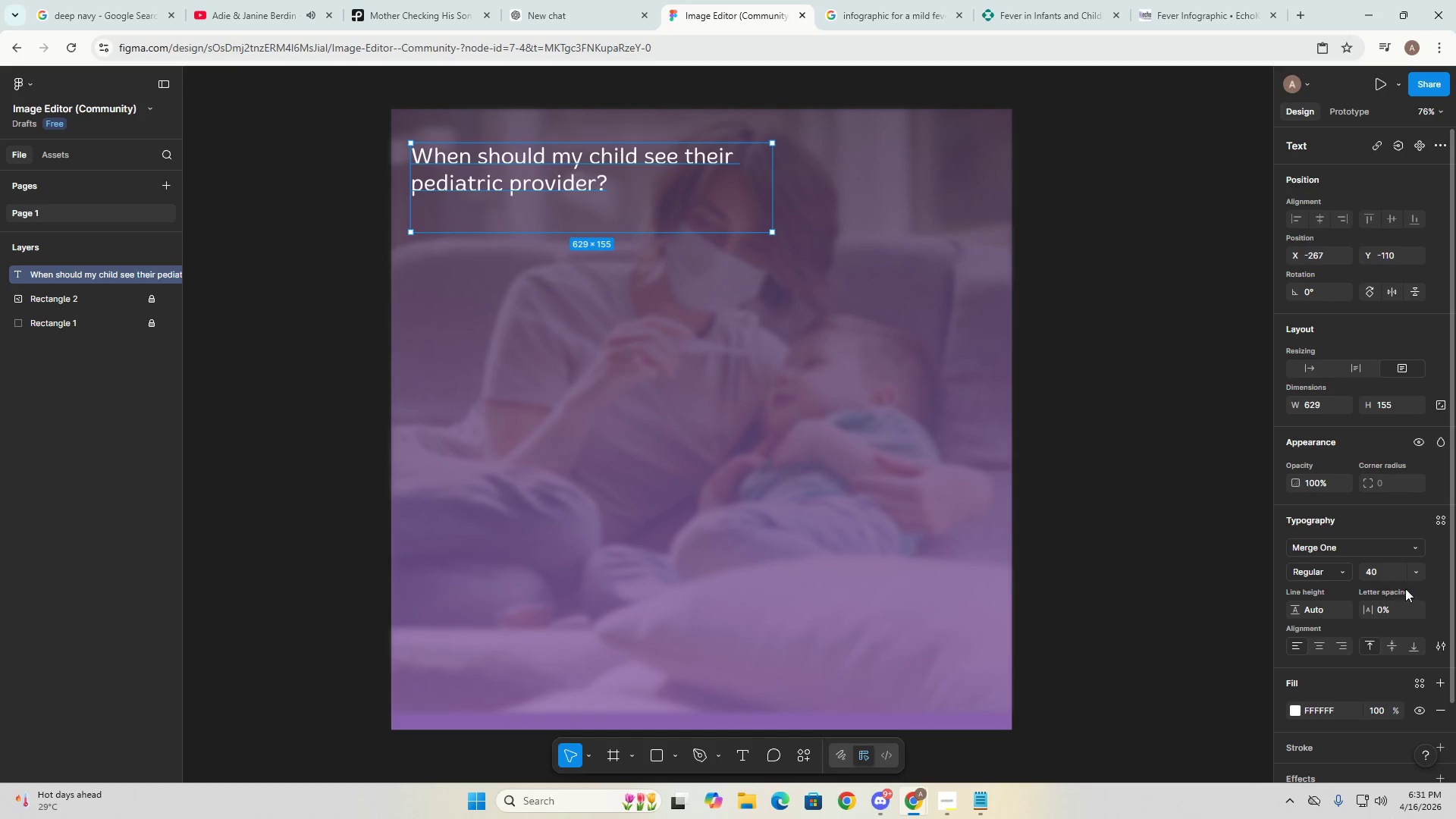 
wait(5.55)
 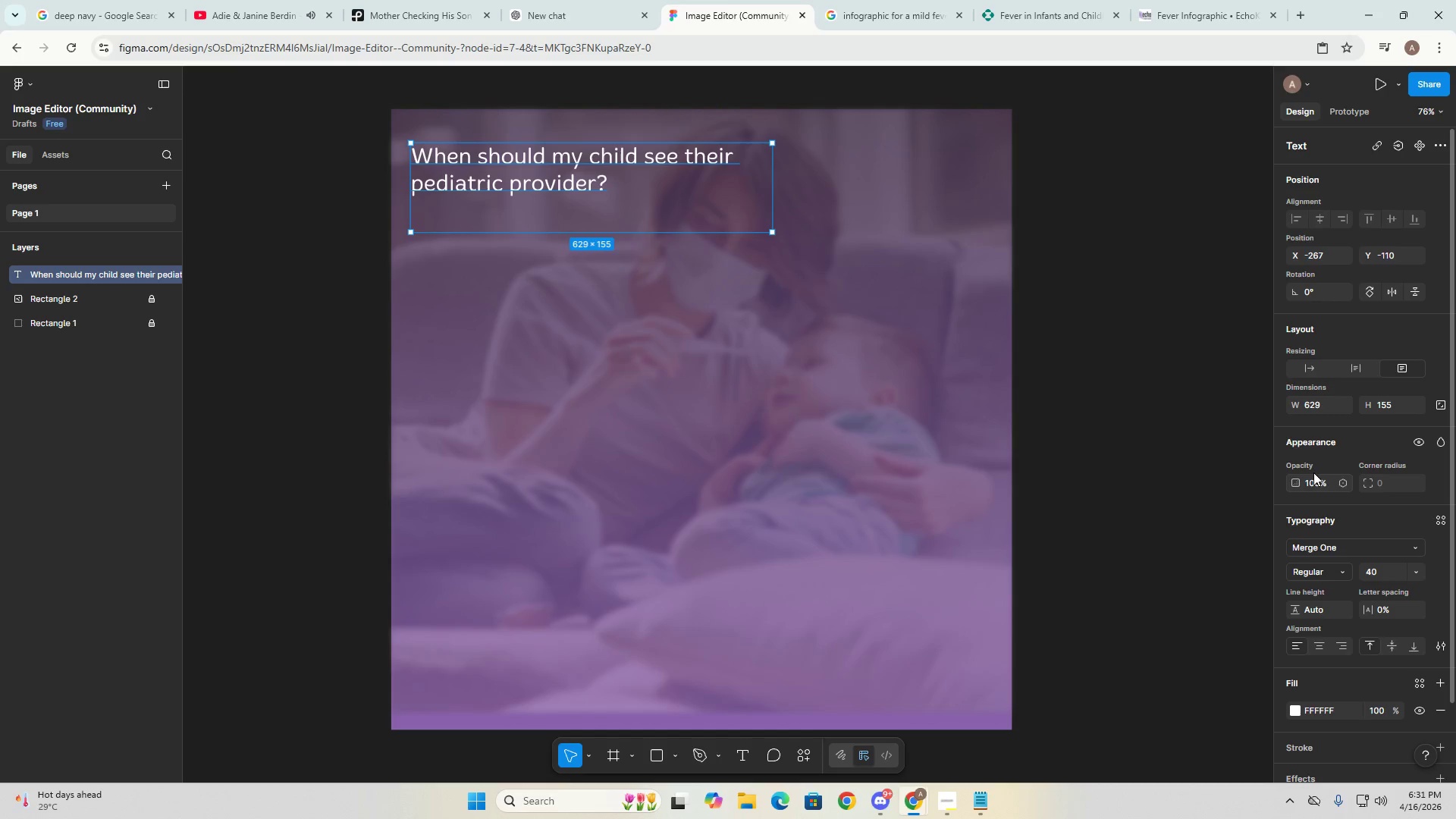 
left_click([1338, 544])
 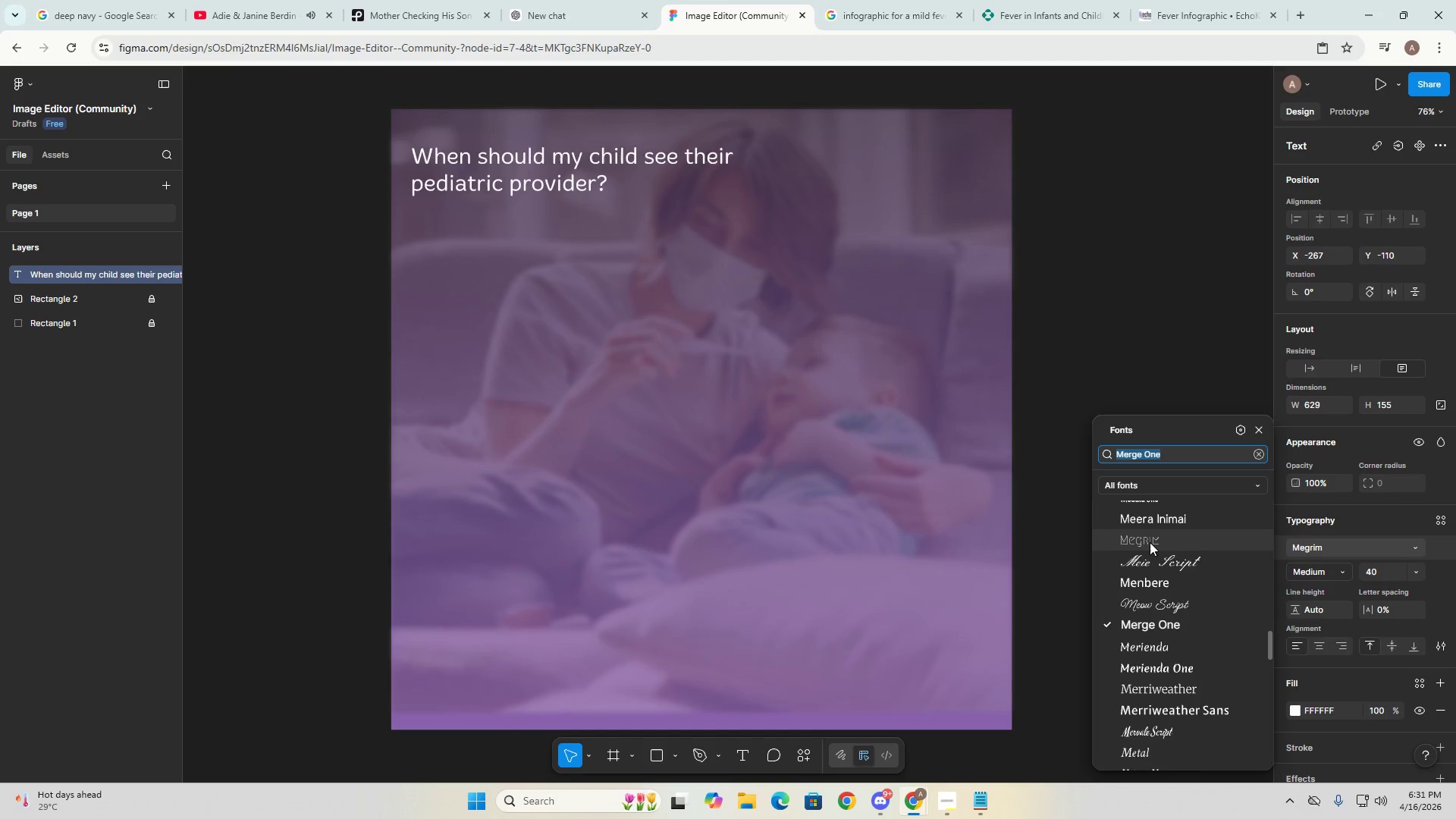 
scroll: coordinate [1158, 538], scroll_direction: up, amount: 35.0
 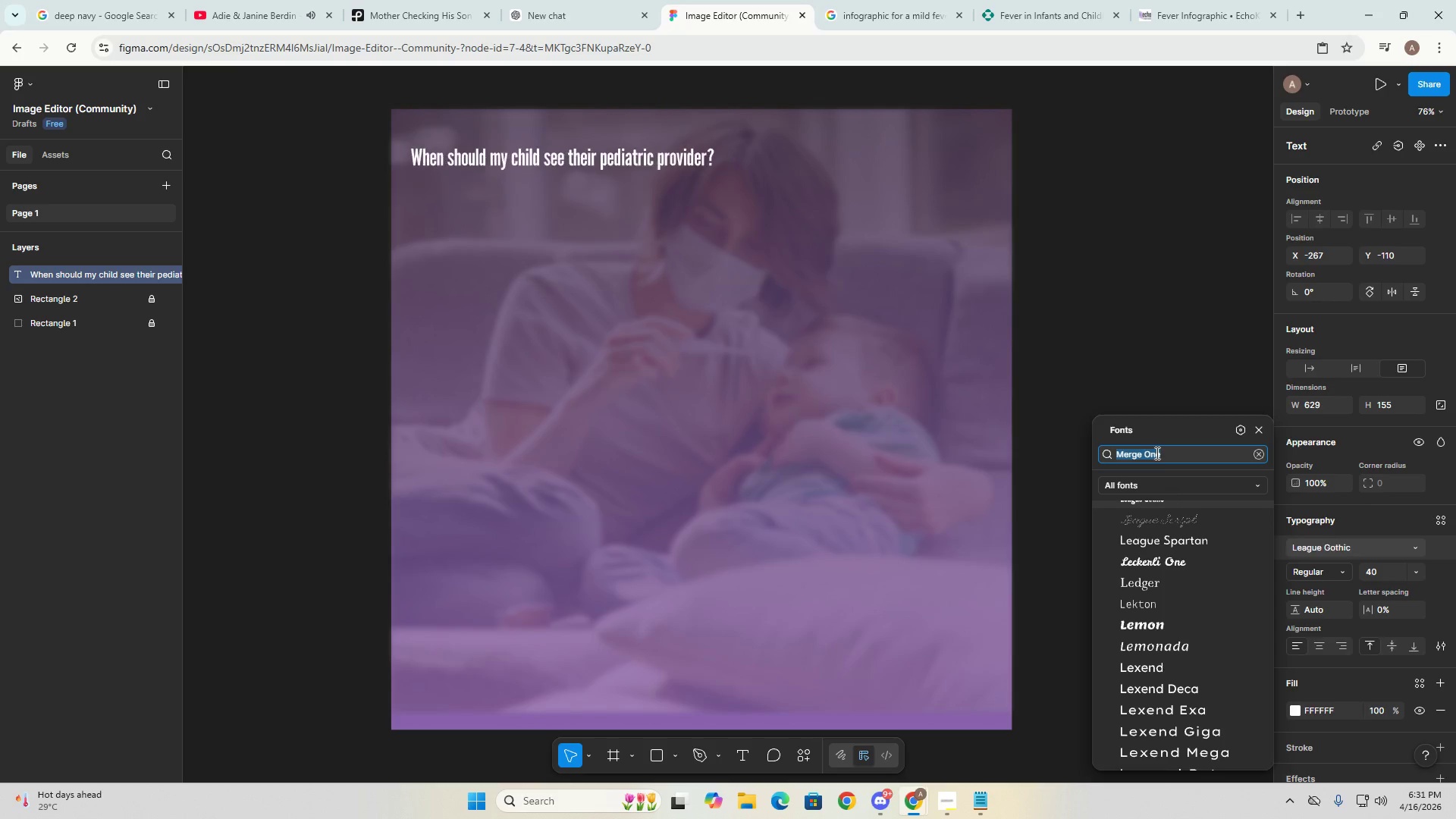 
key(A)
 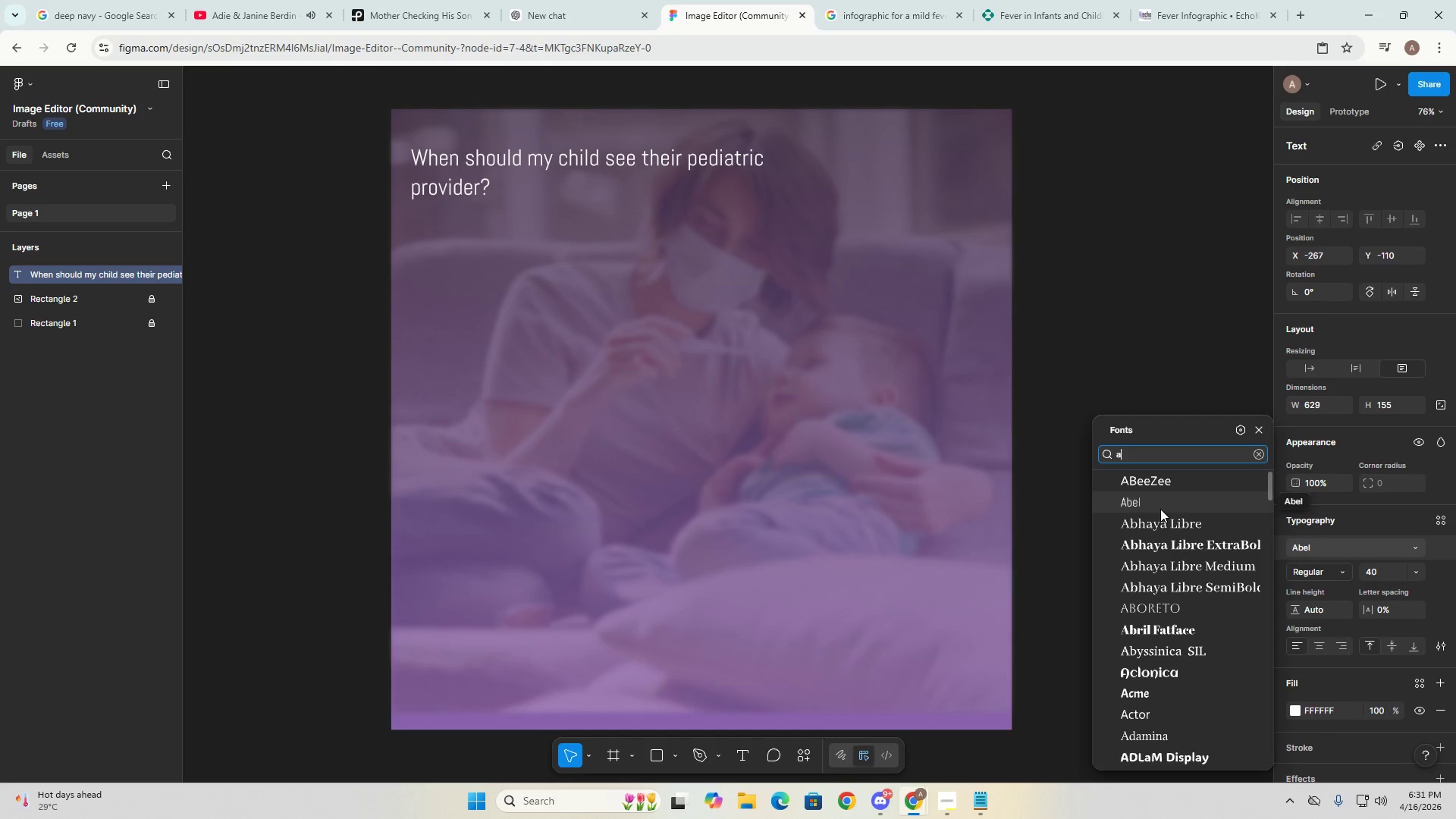 
wait(5.62)
 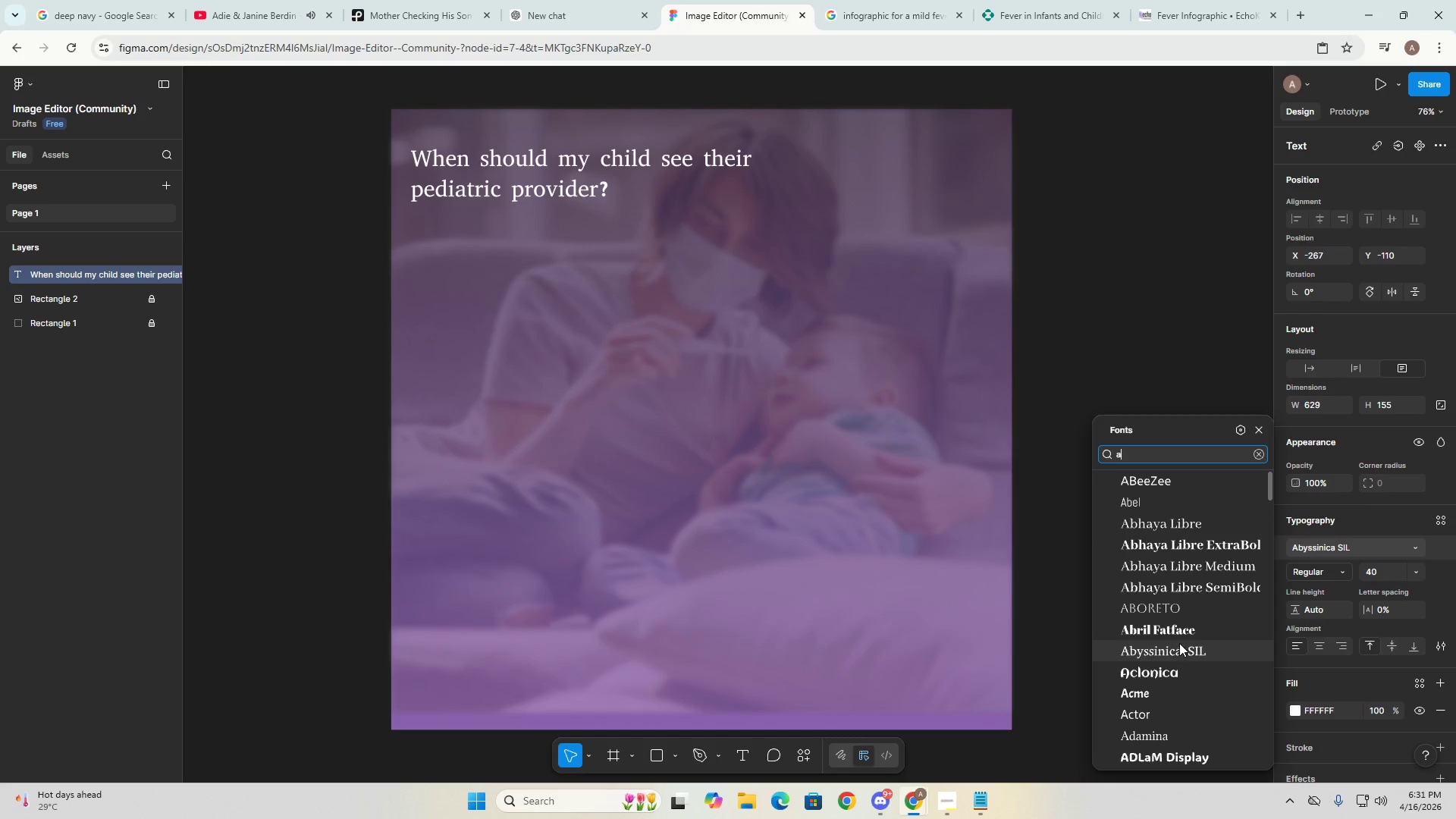 
scroll: coordinate [1163, 670], scroll_direction: down, amount: 2.0
 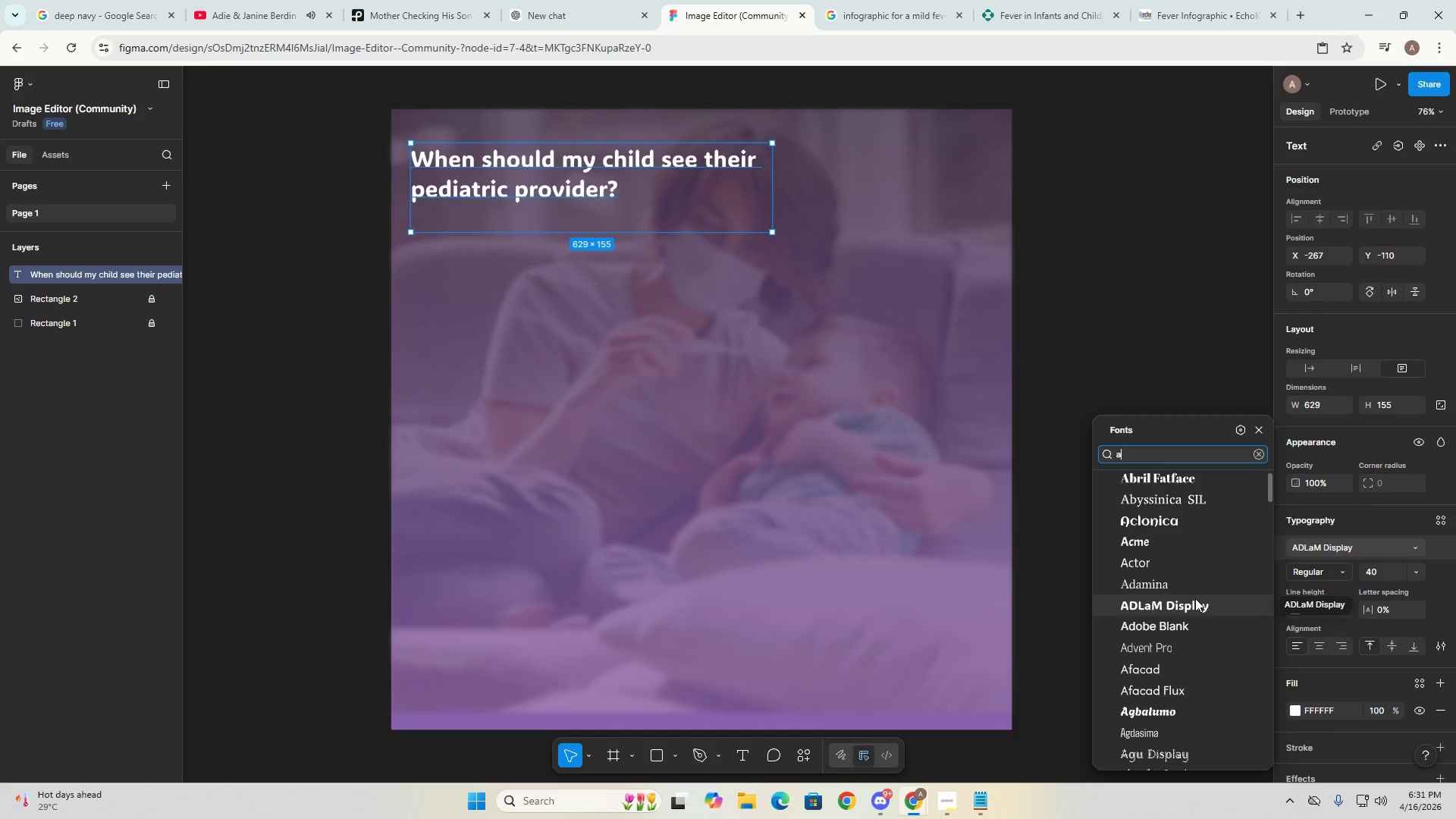 
left_click([1195, 598])
 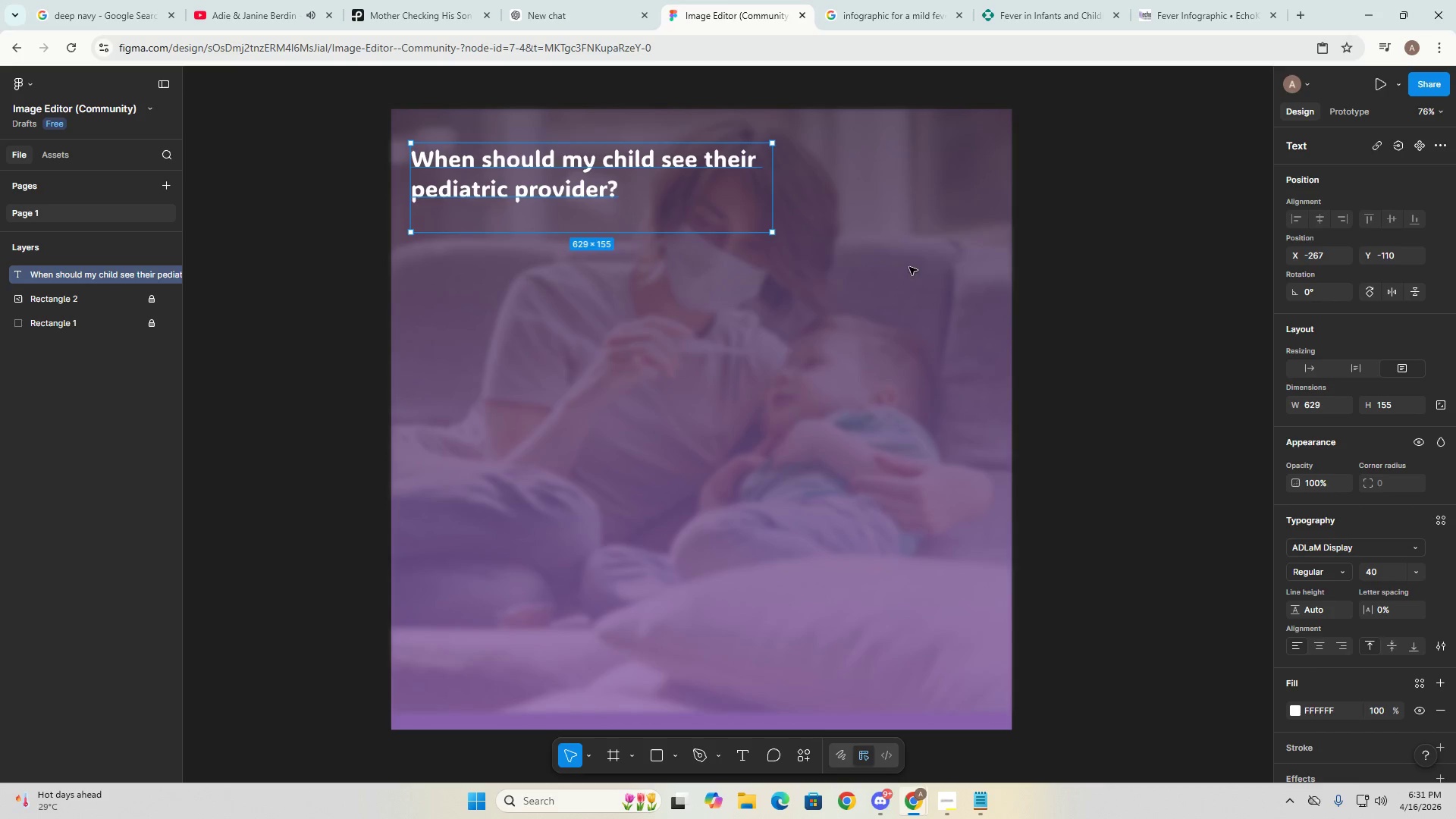 
left_click([659, 193])
 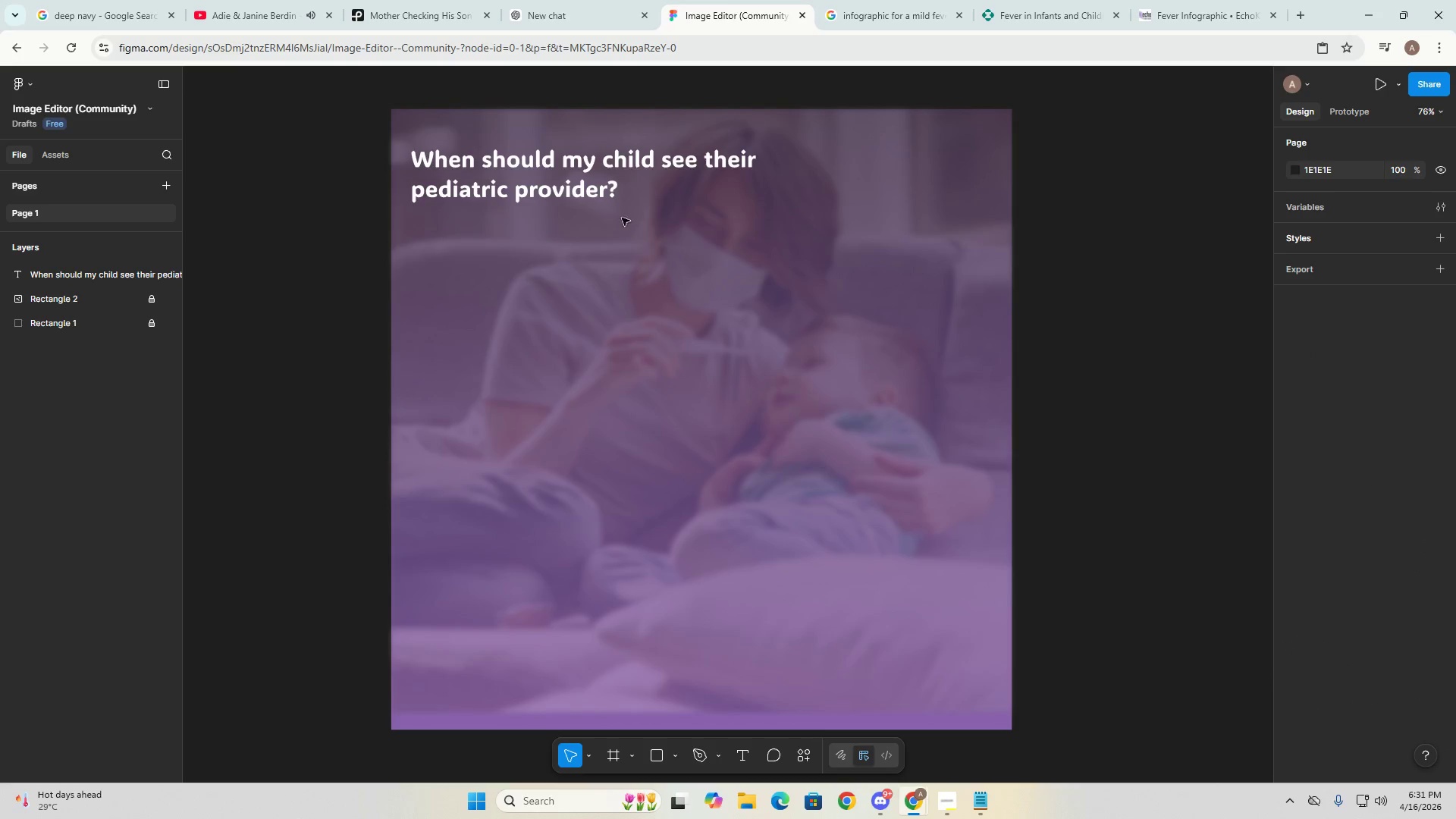 
left_click([590, 186])
 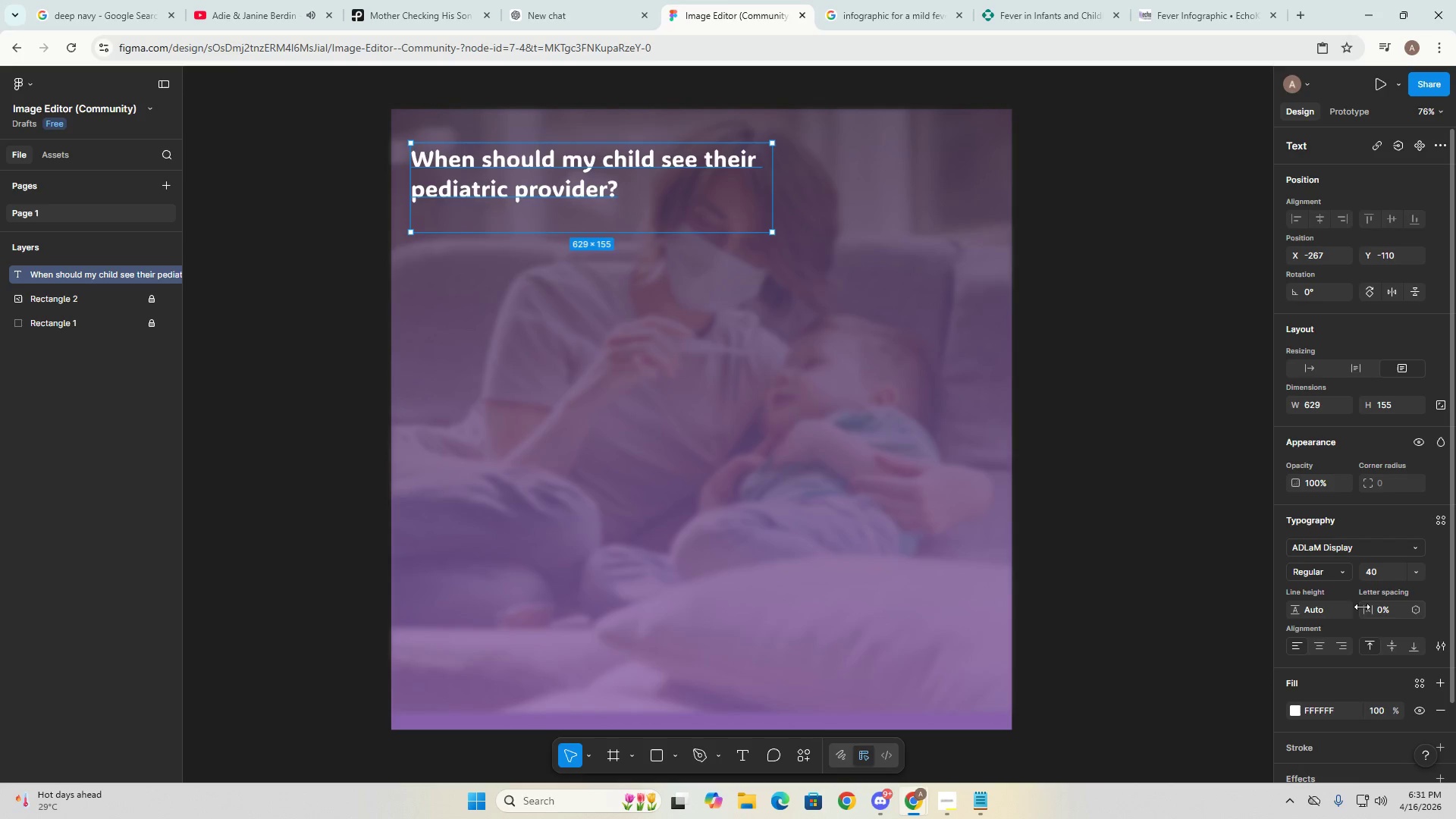 
left_click([1301, 710])
 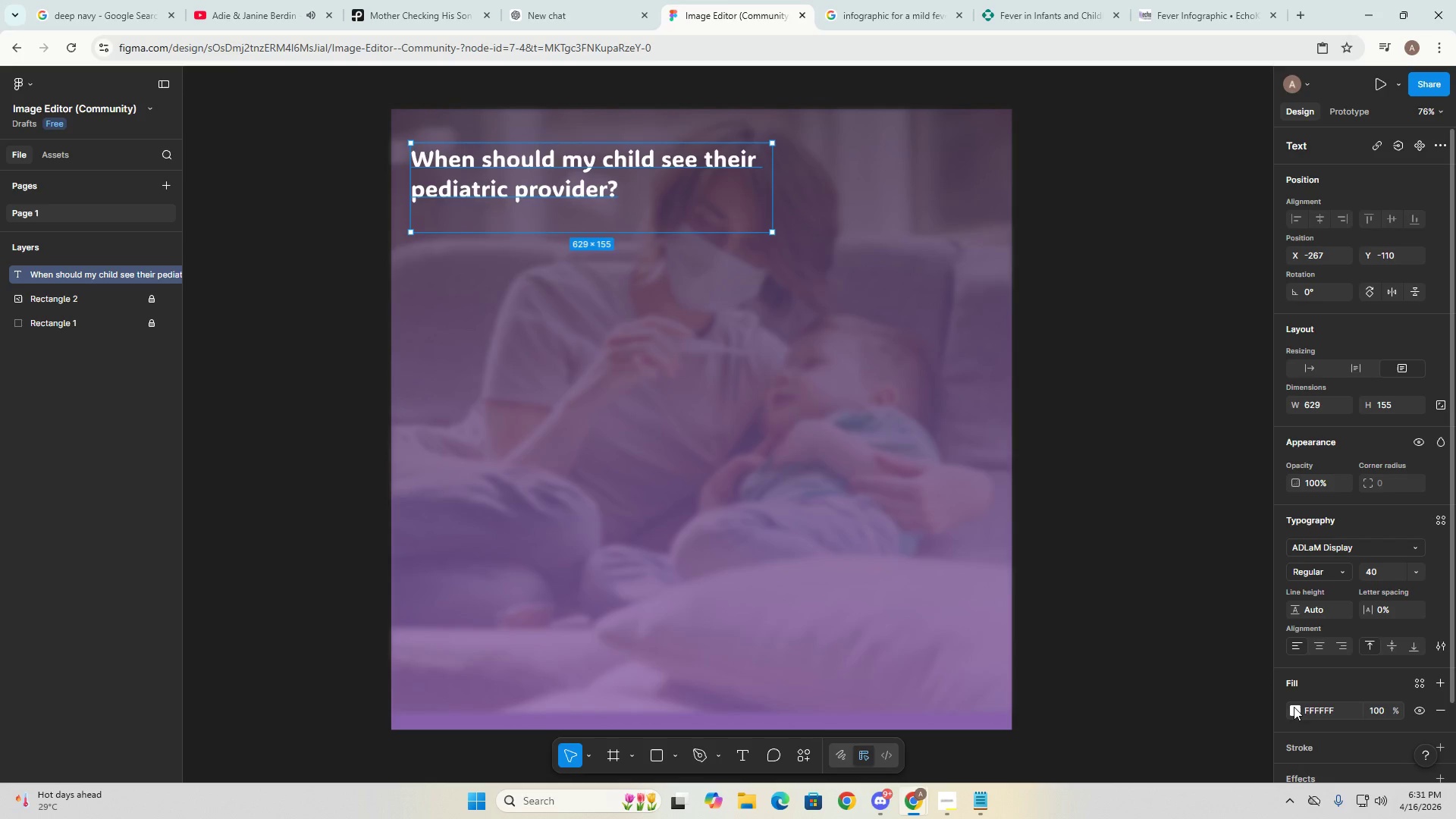 
left_click([859, 203])
 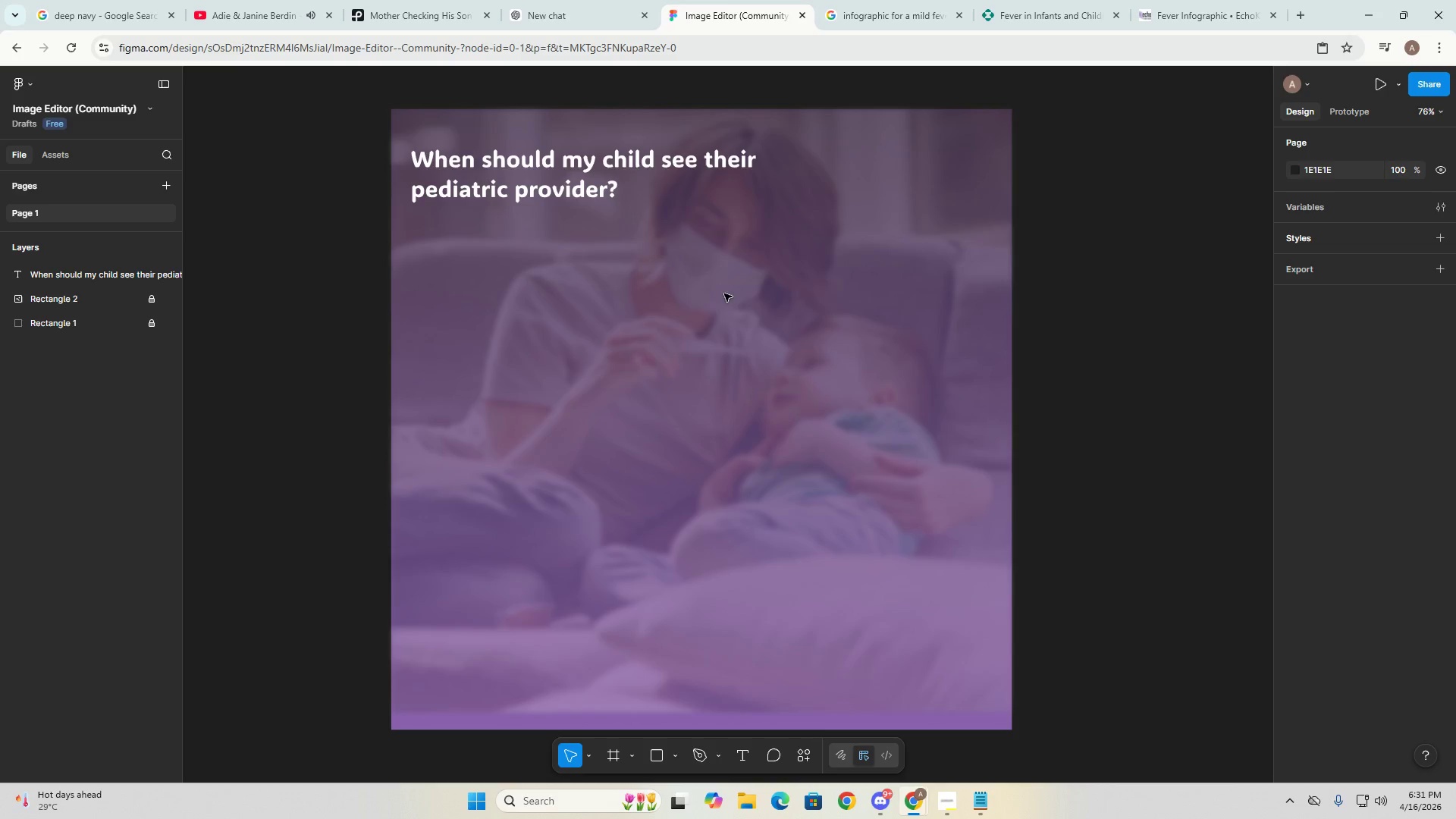 
key(Alt+AltLeft)
 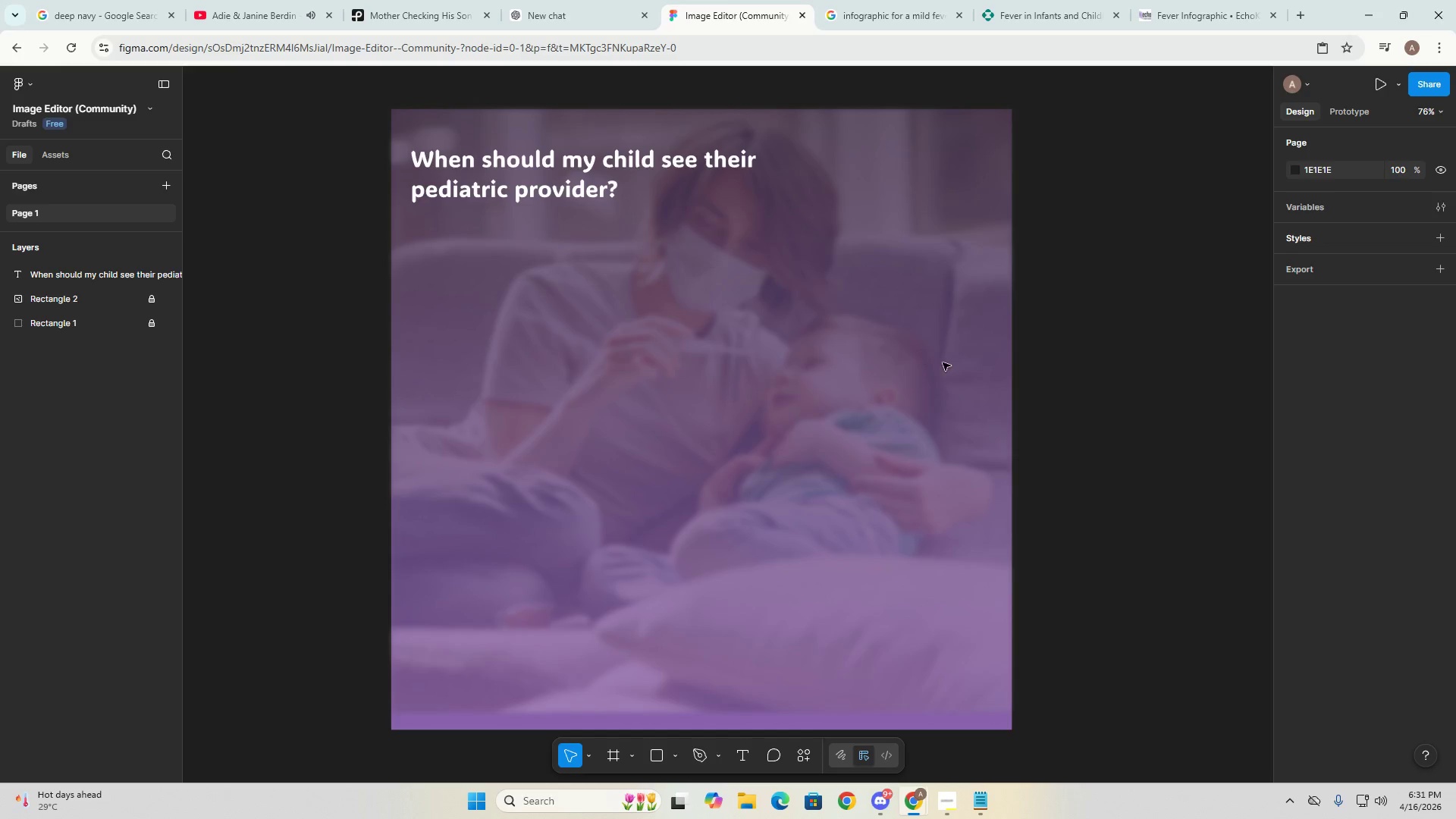 
key(Alt+Tab)
 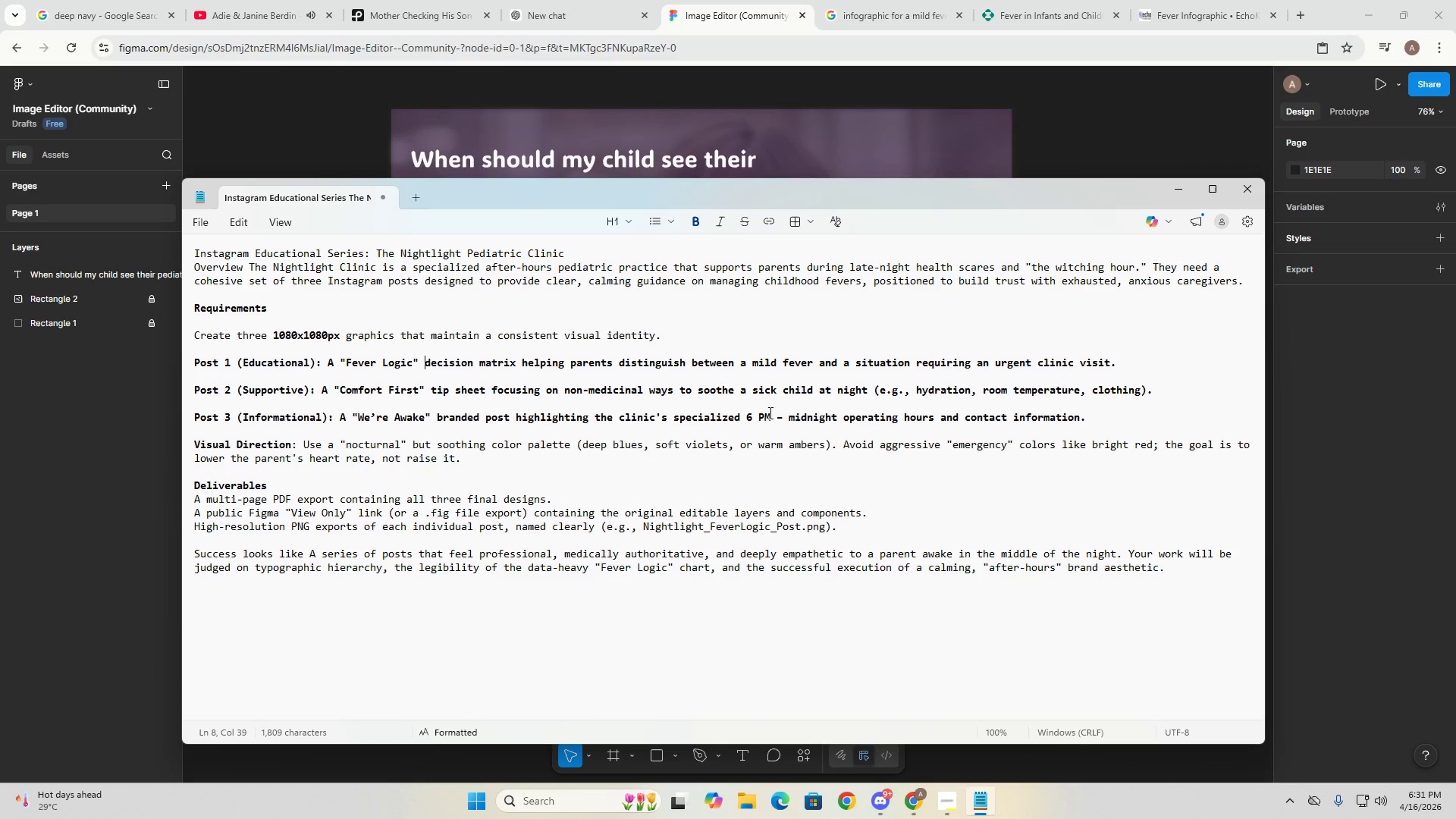 
key(Alt+AltLeft)